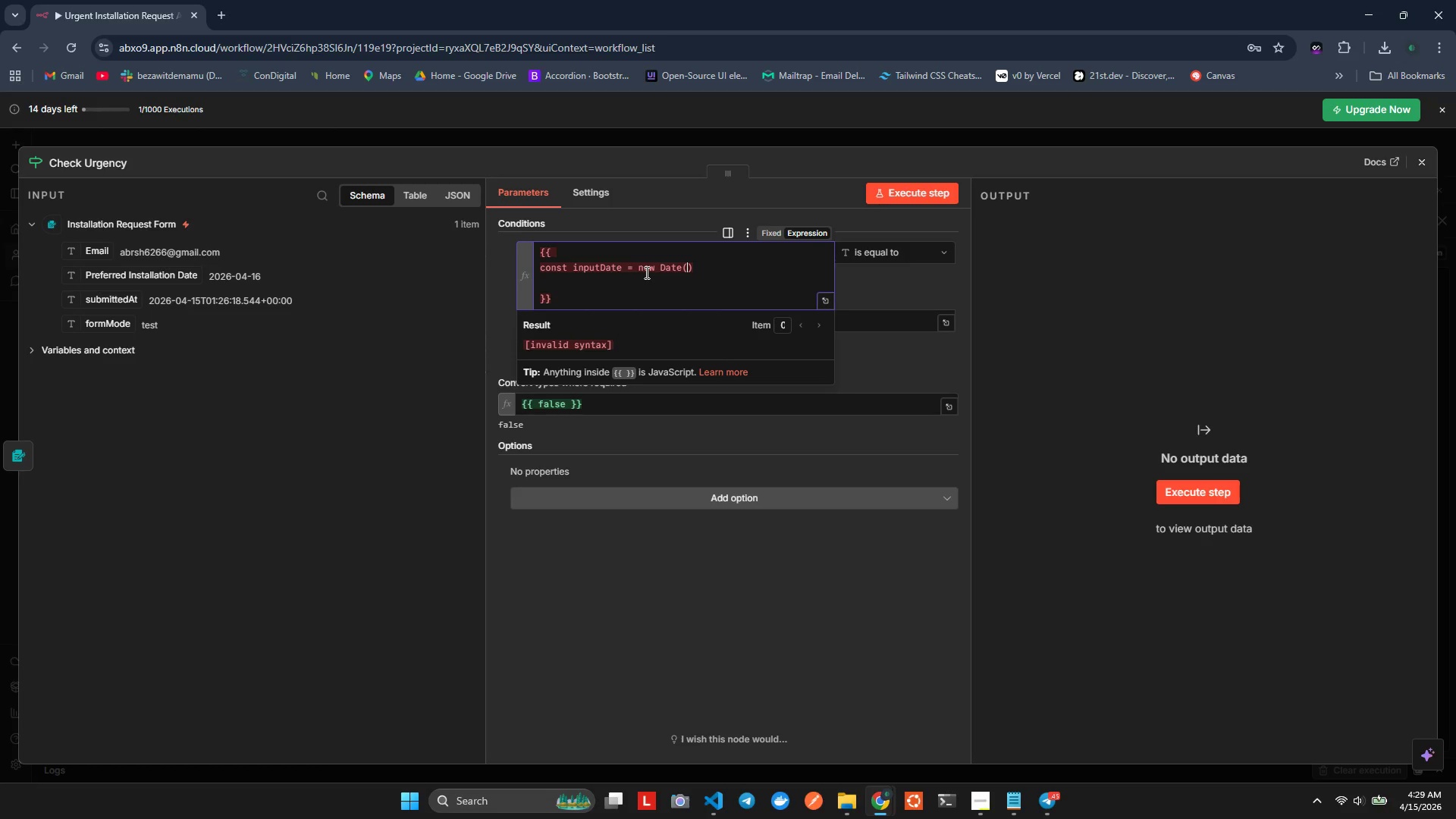 
key(Shift+4)
 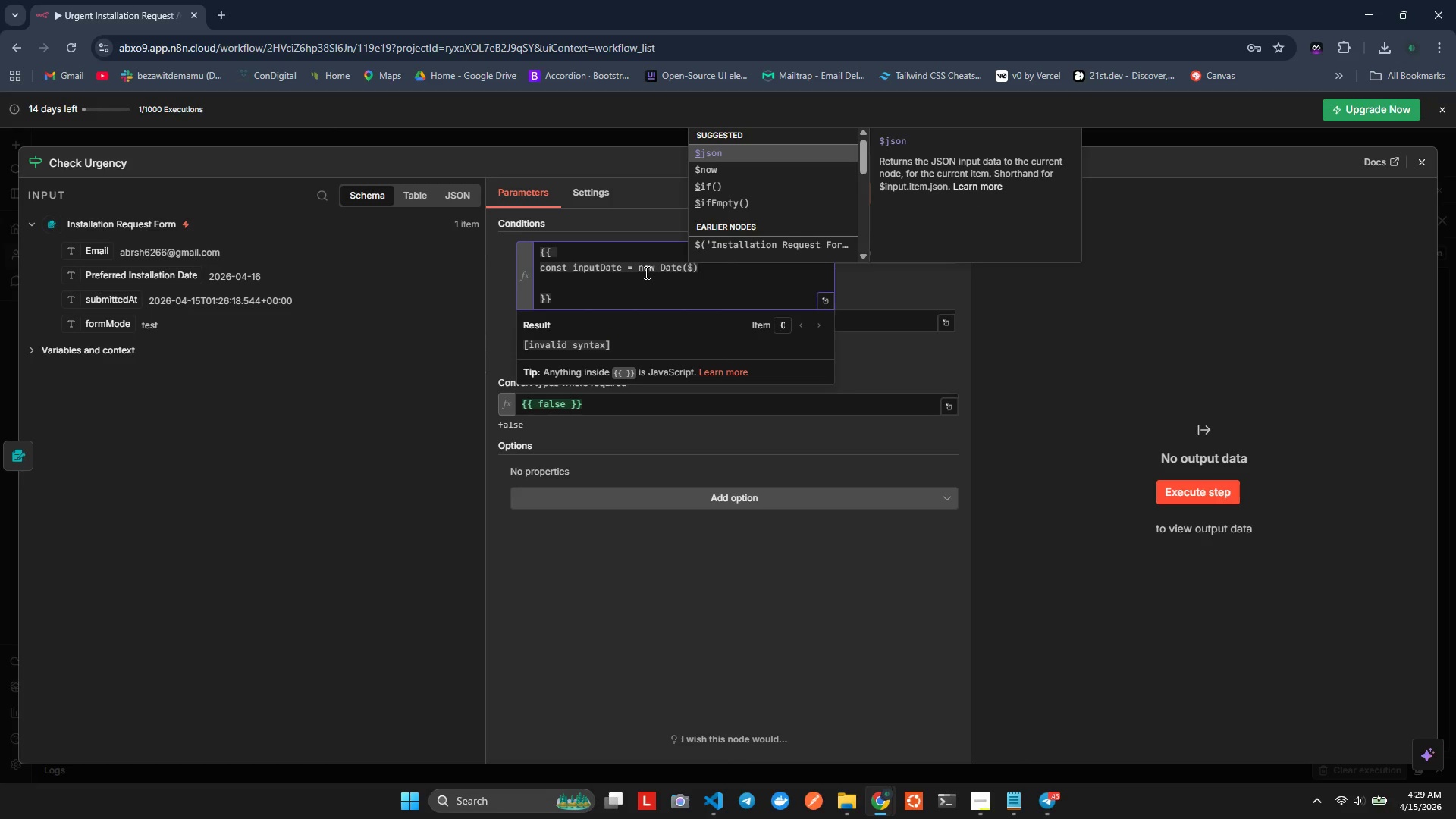 
key(Enter)
 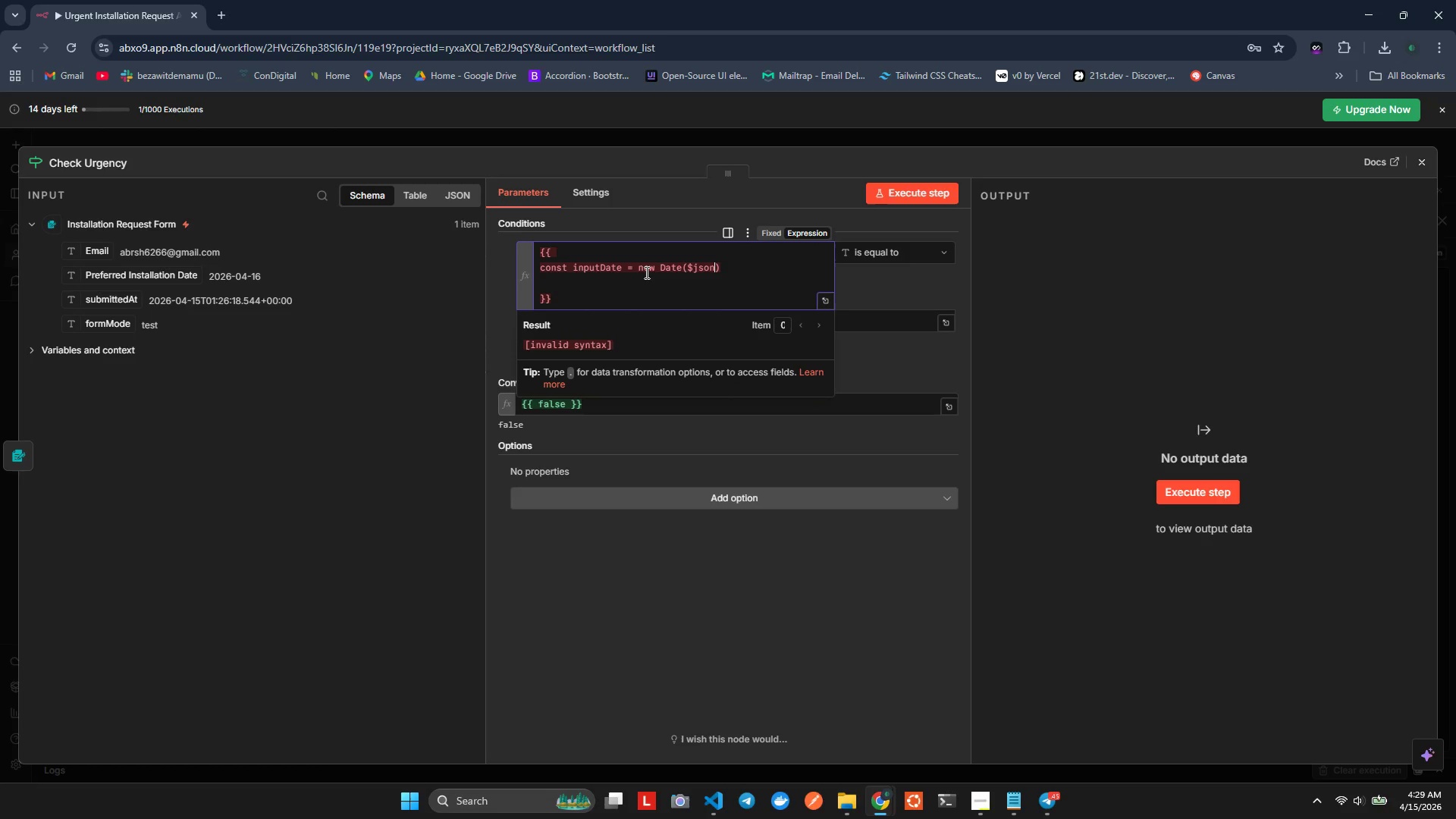 
key(BracketLeft)
 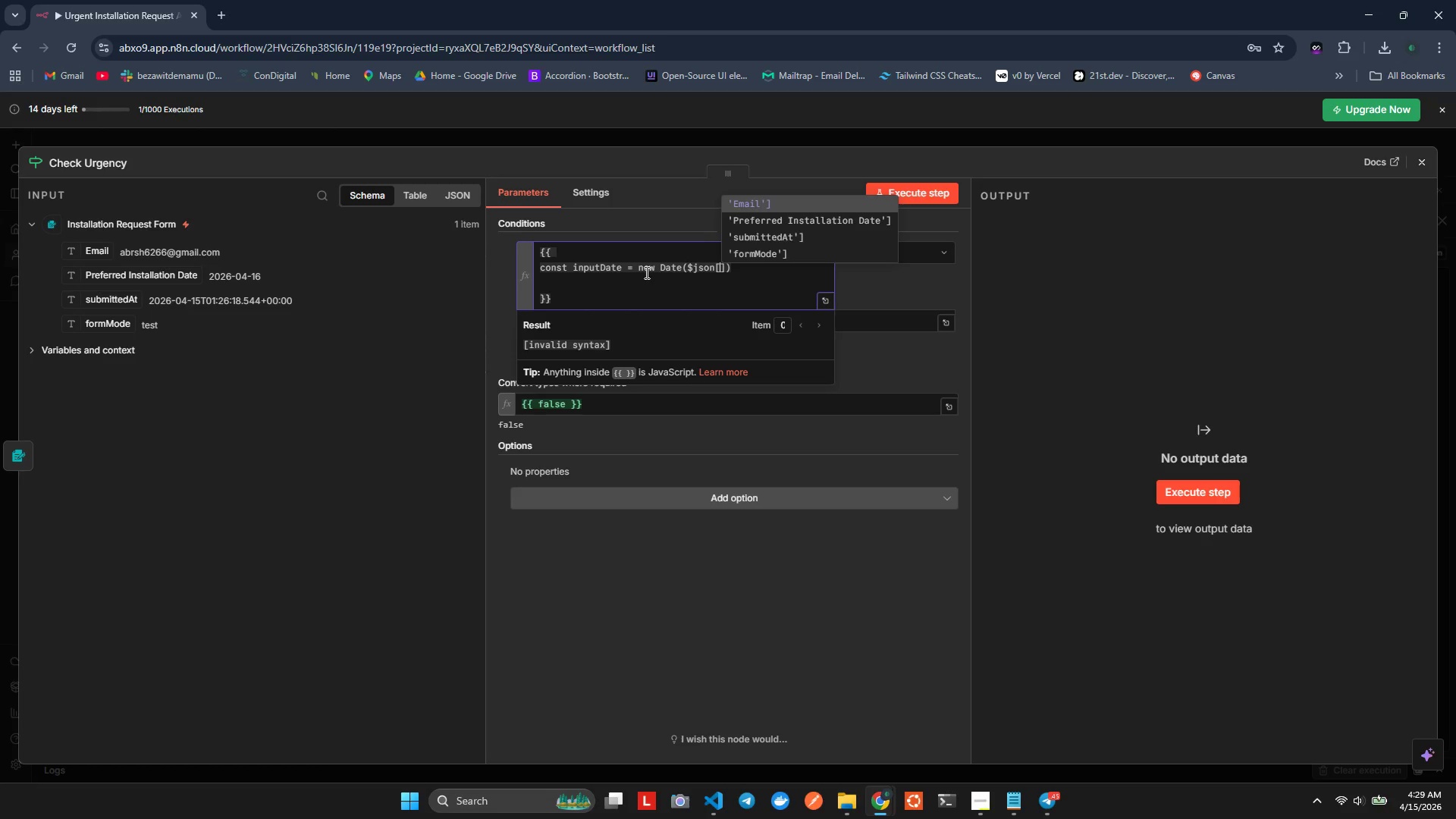 
key(ArrowDown)
 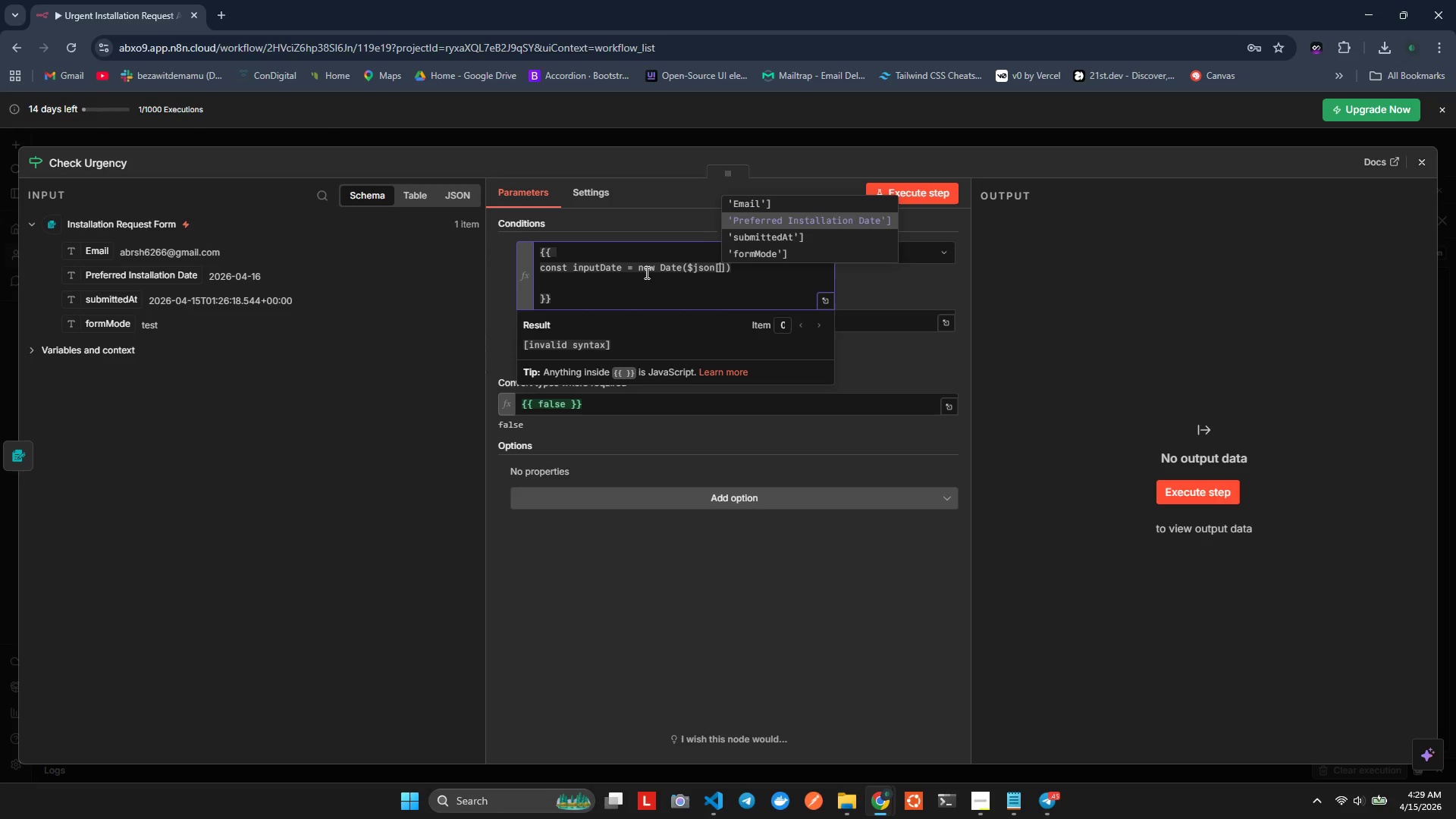 
key(Enter)
 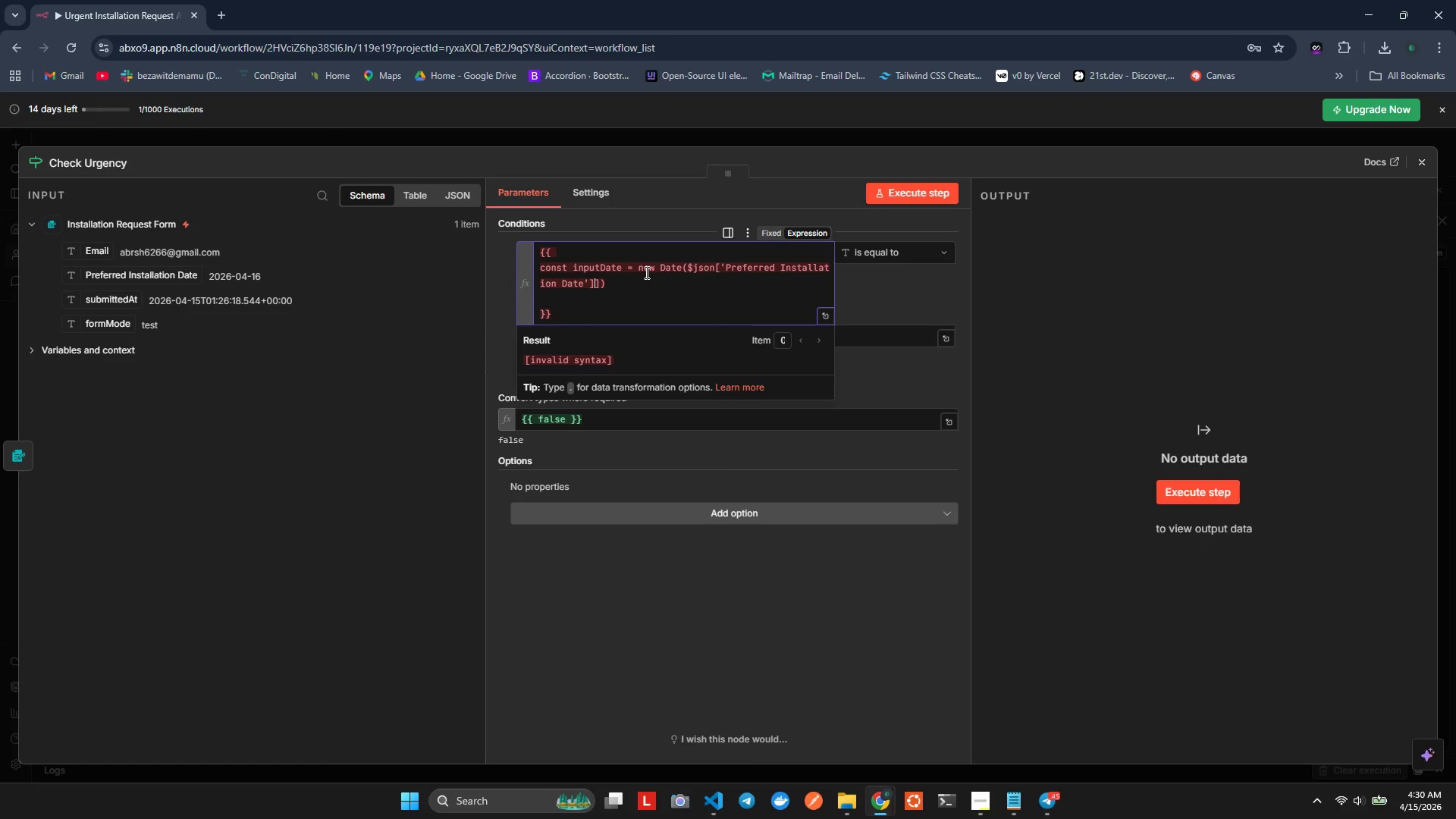 
key(ArrowRight)
 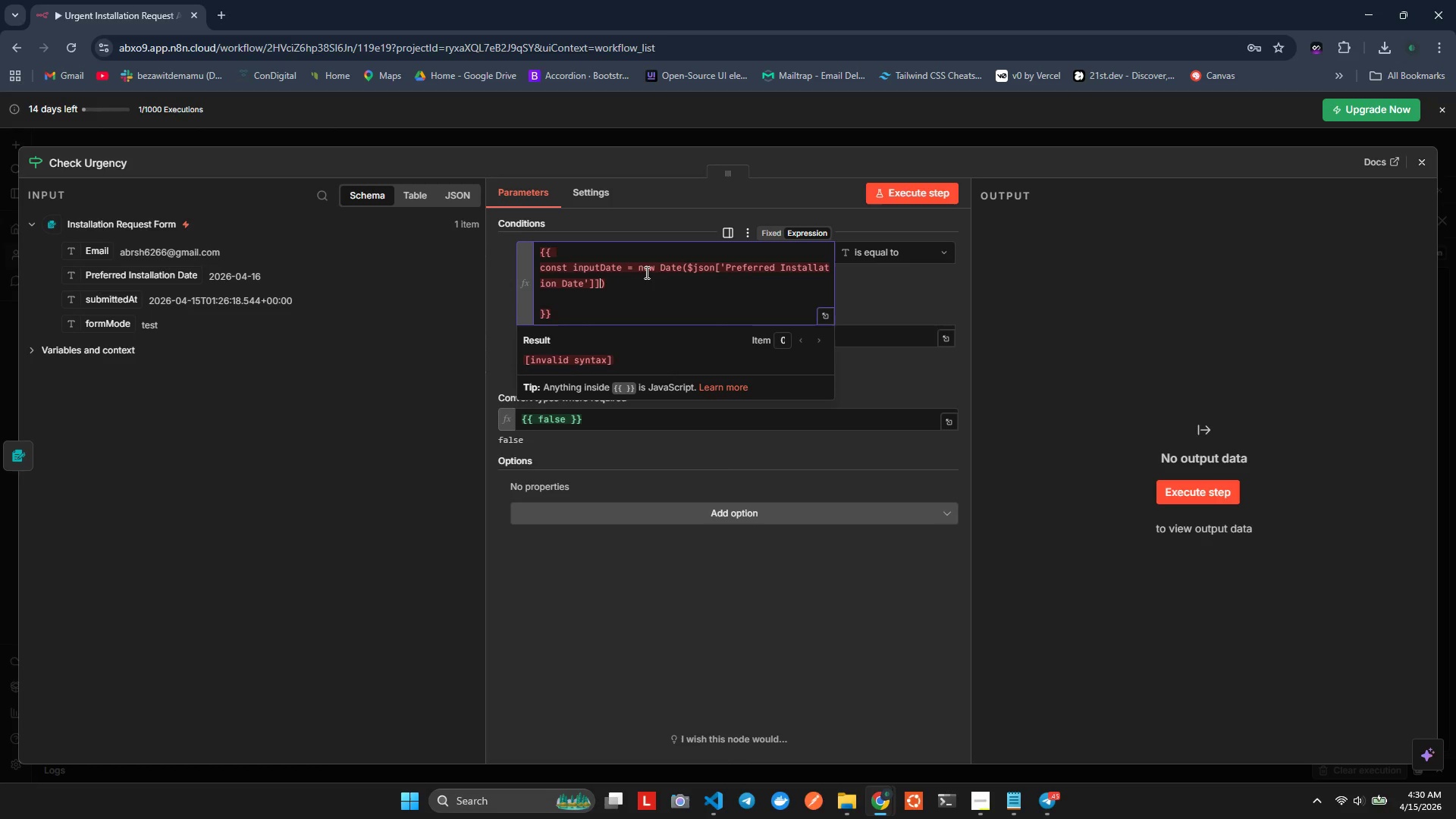 
key(ArrowRight)
 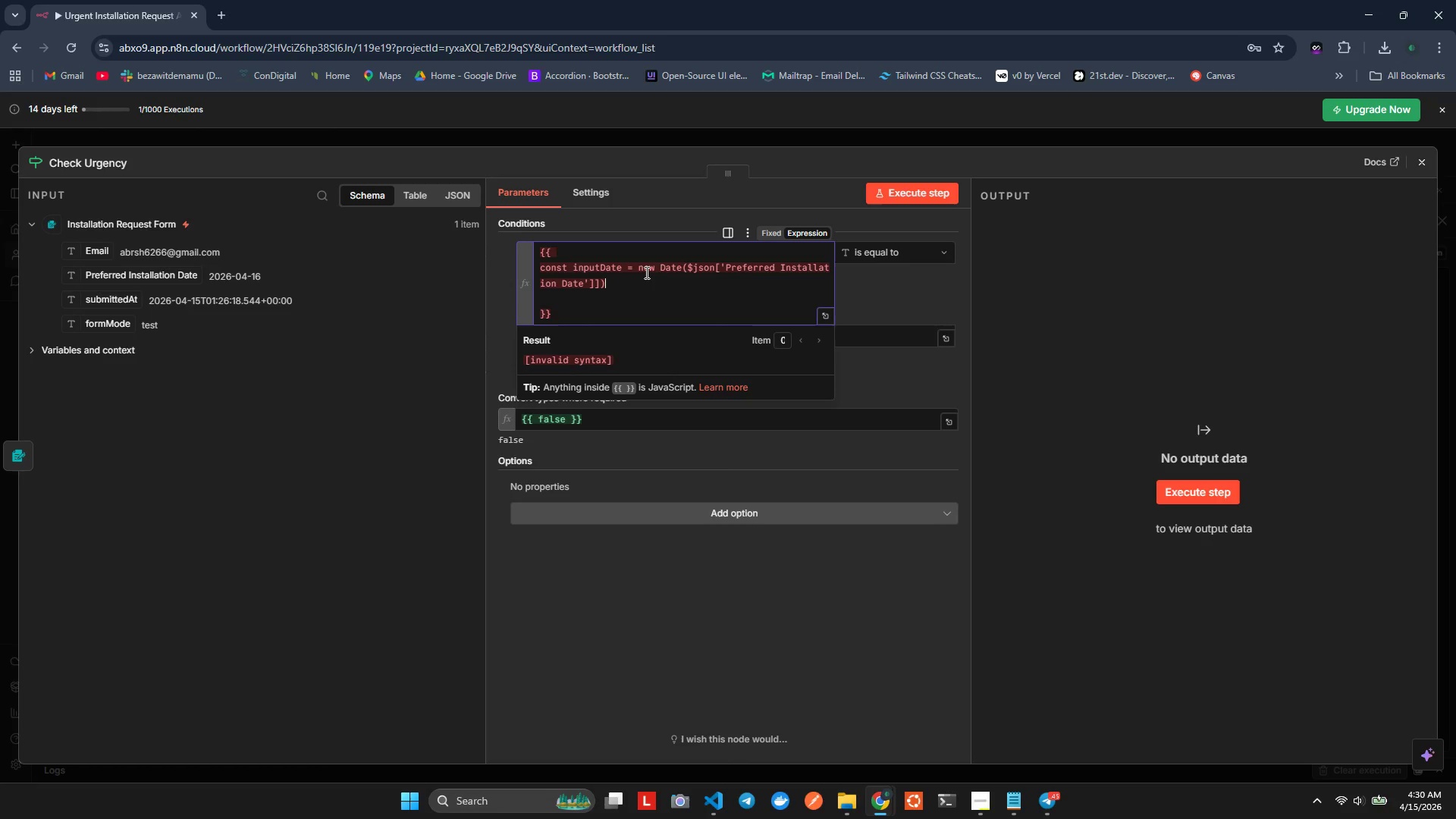 
key(Enter)
 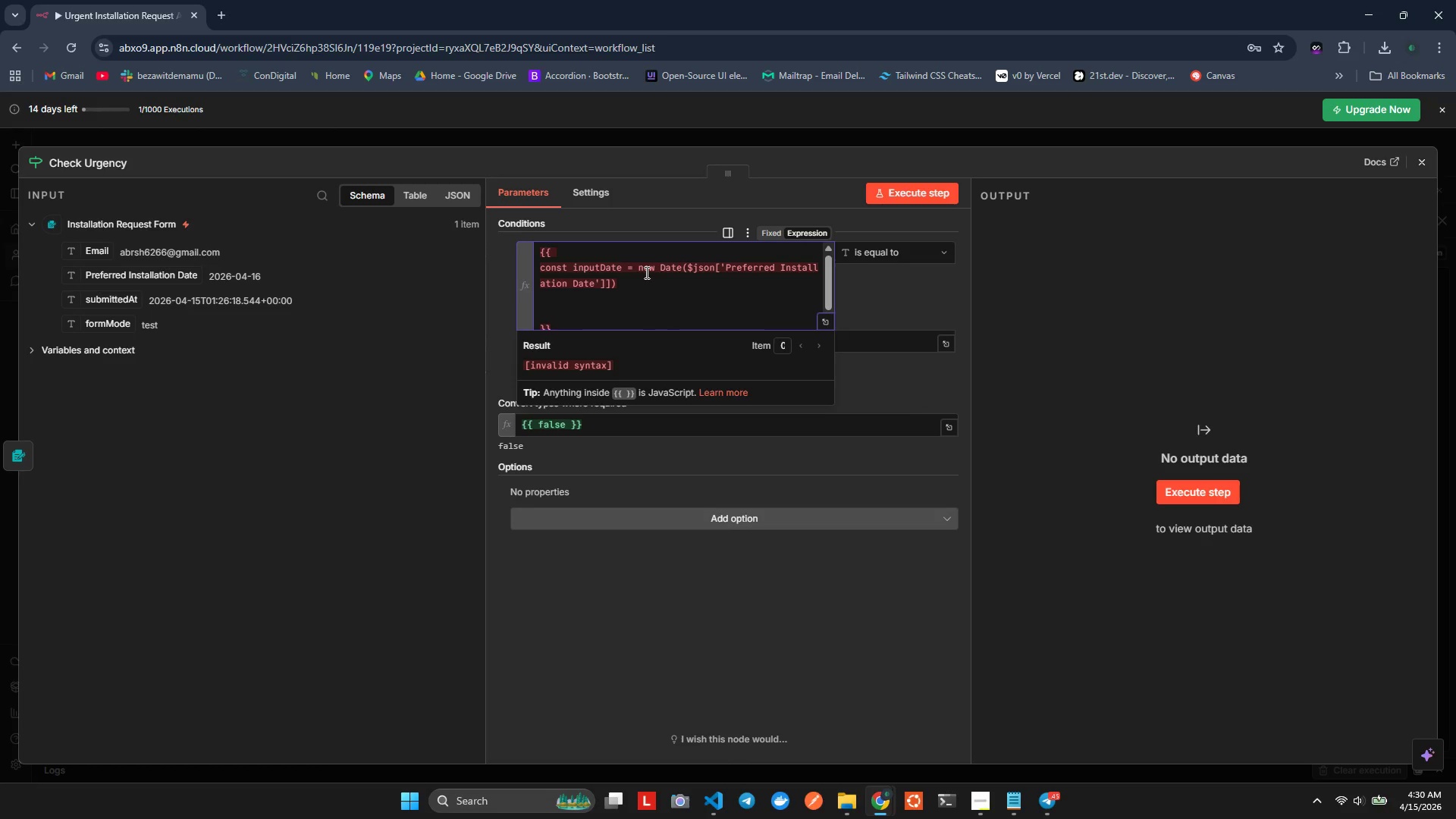 
type(cnst nw ew Date)
 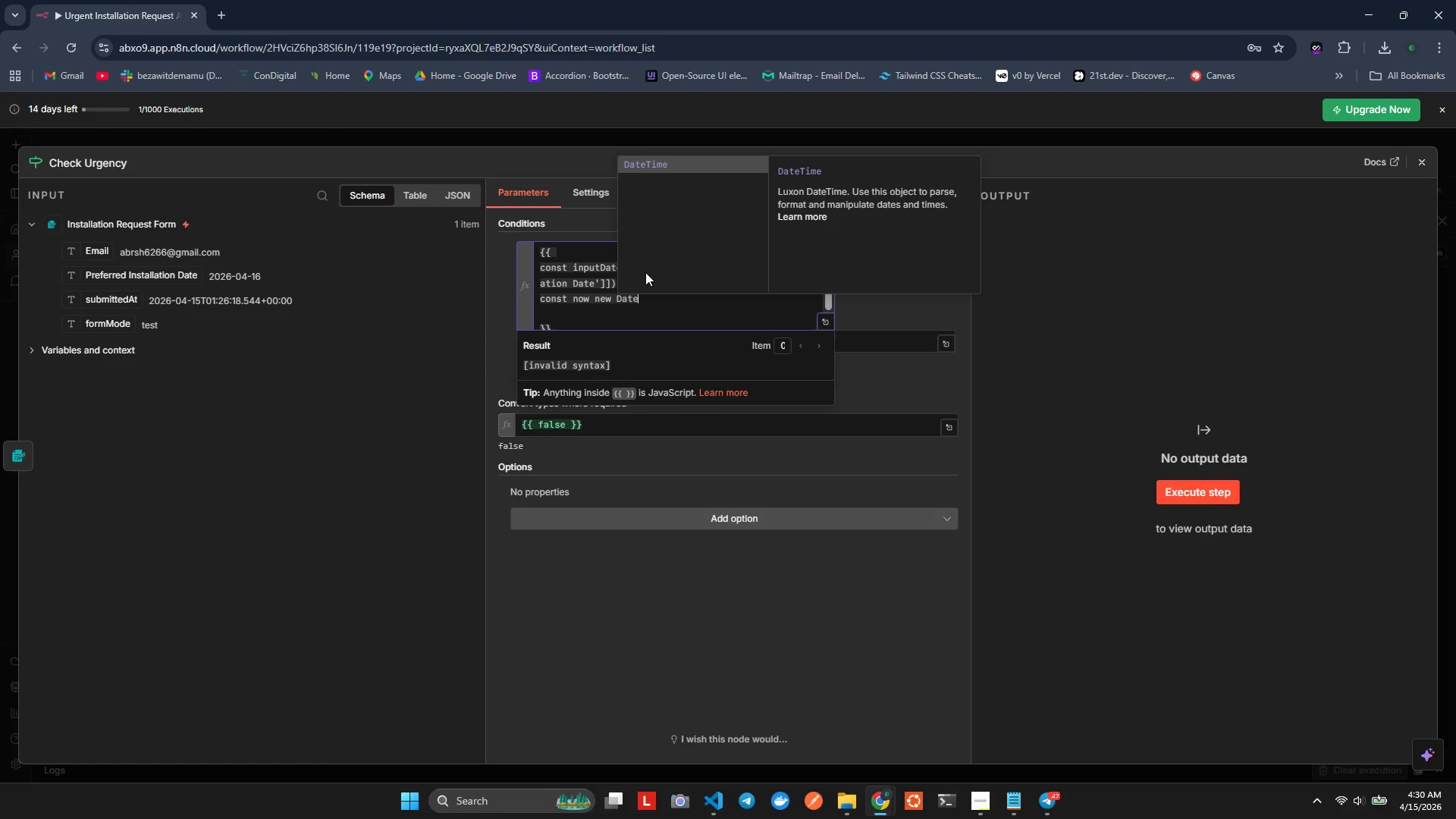 
hold_key(key=O, duration=0.31)
 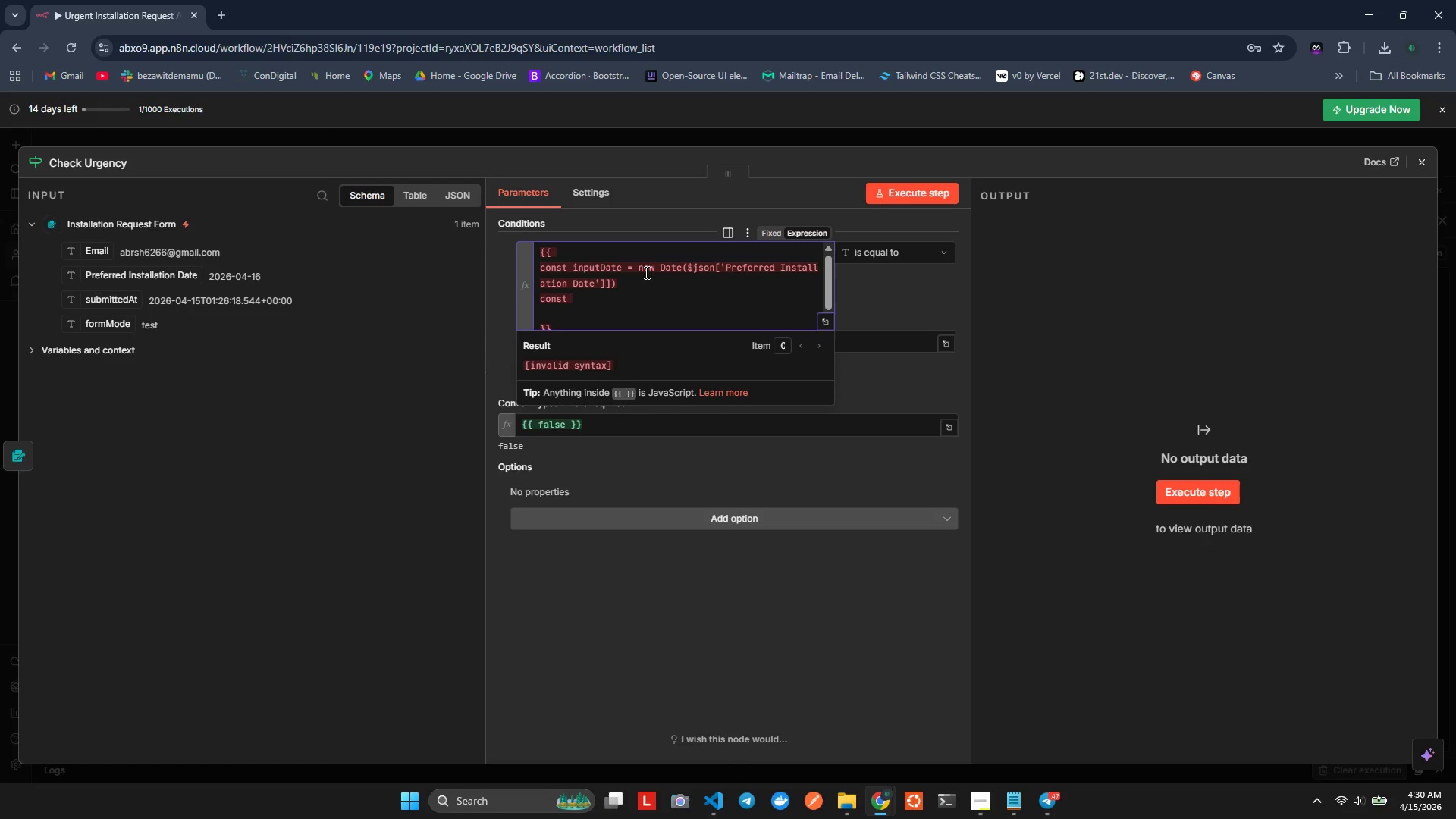 
hold_key(key=O, duration=0.36)
 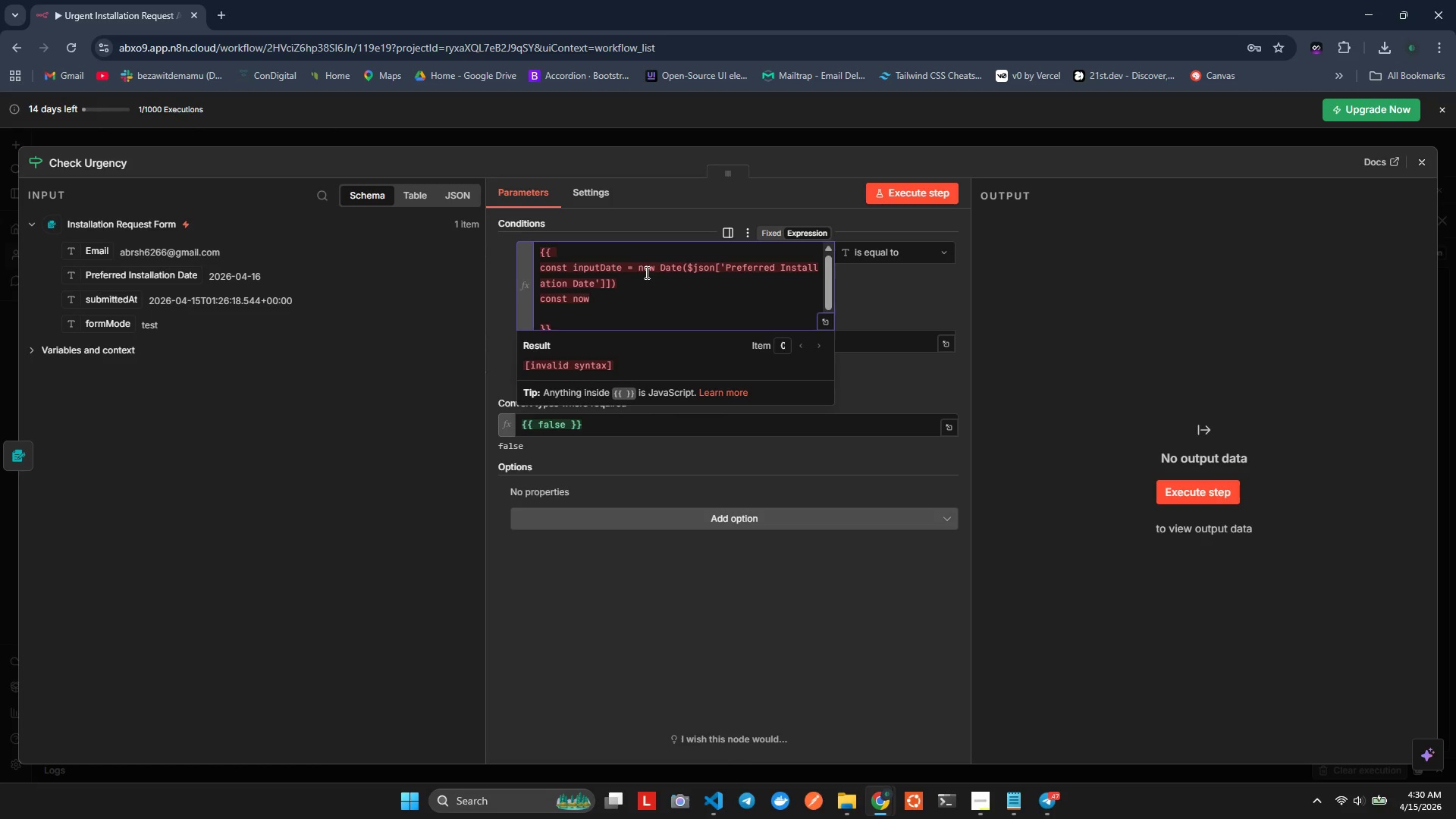 
key(Enter)
 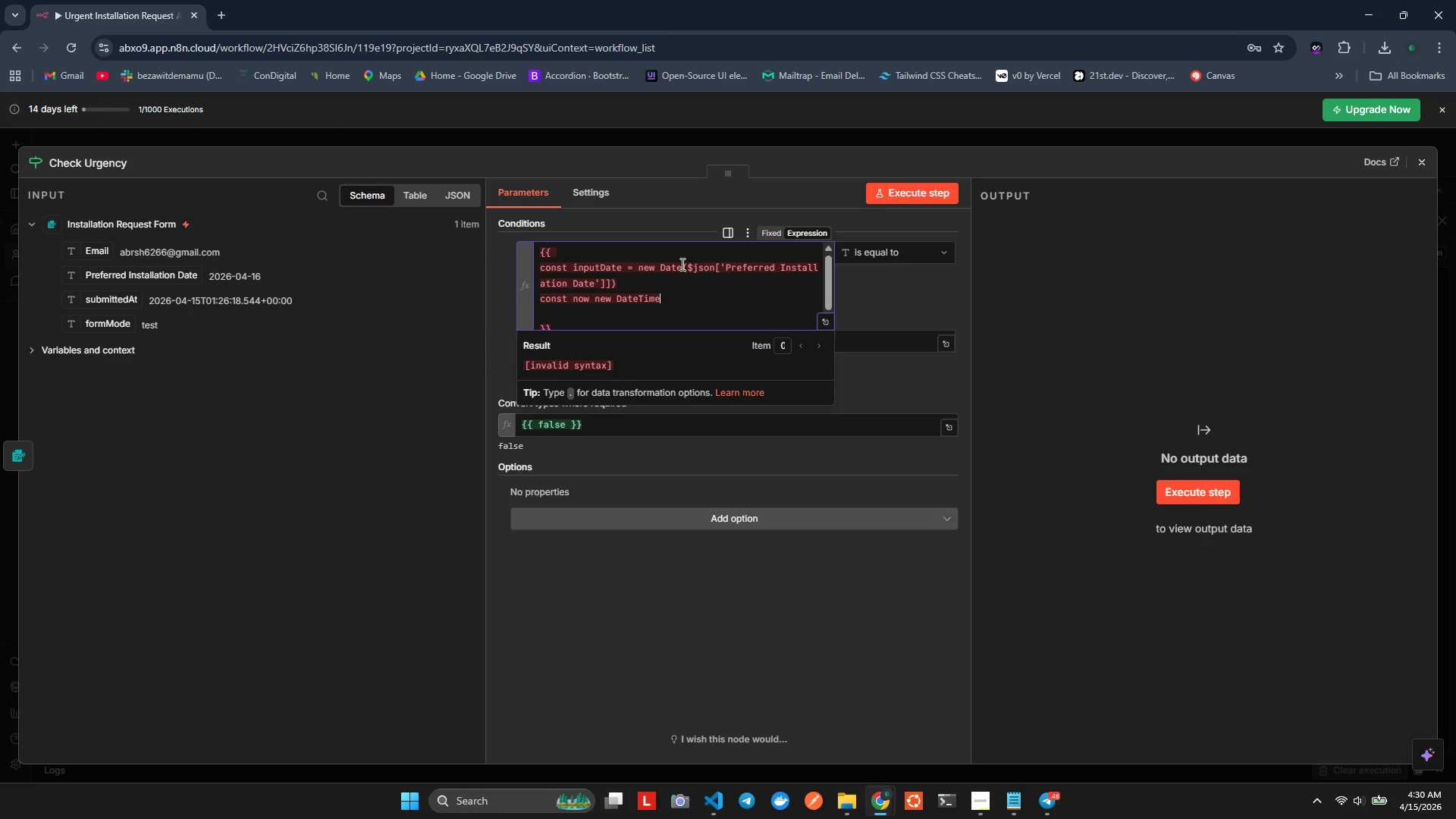 
left_click([681, 264])
 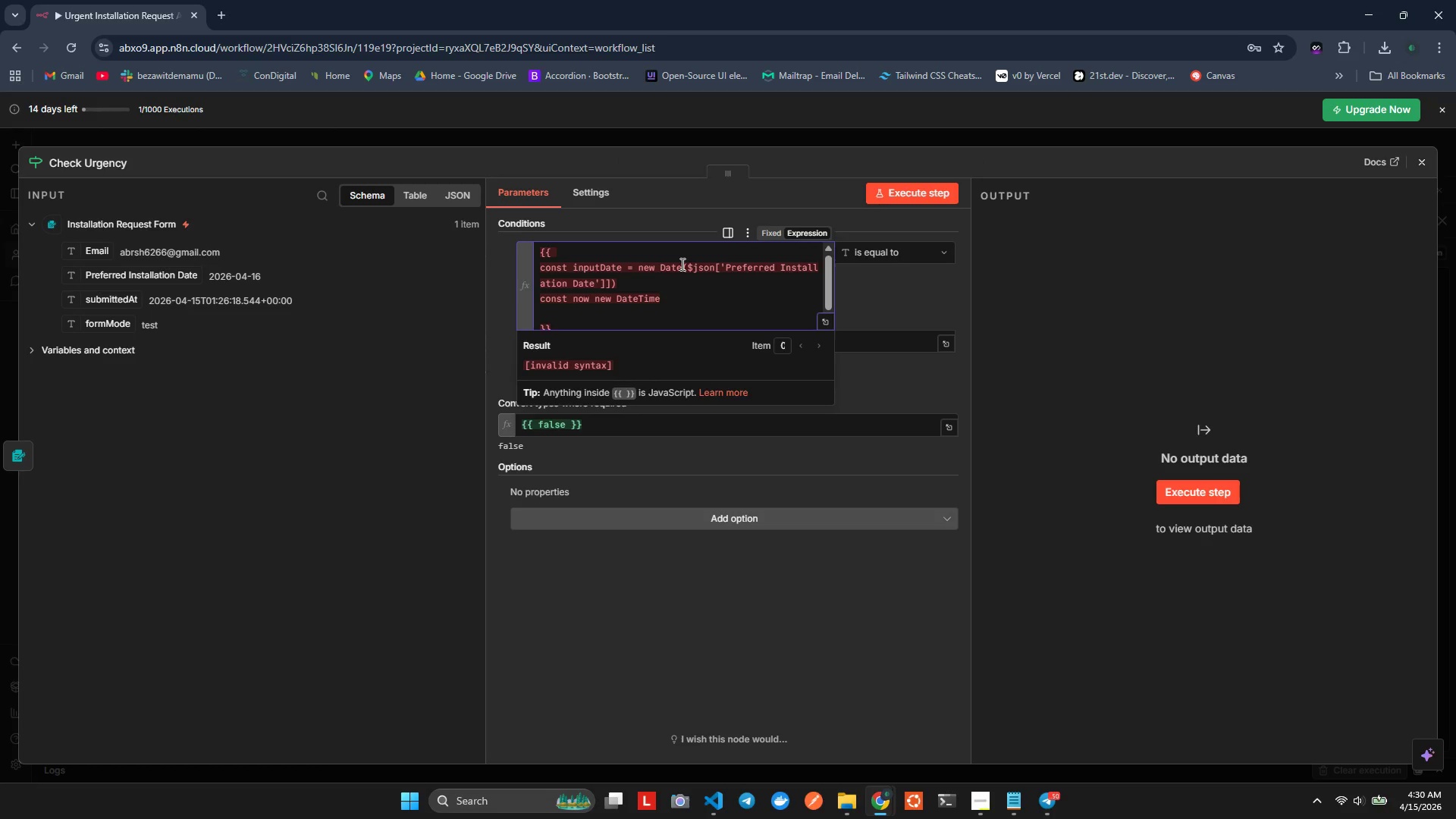 
key(Space)
 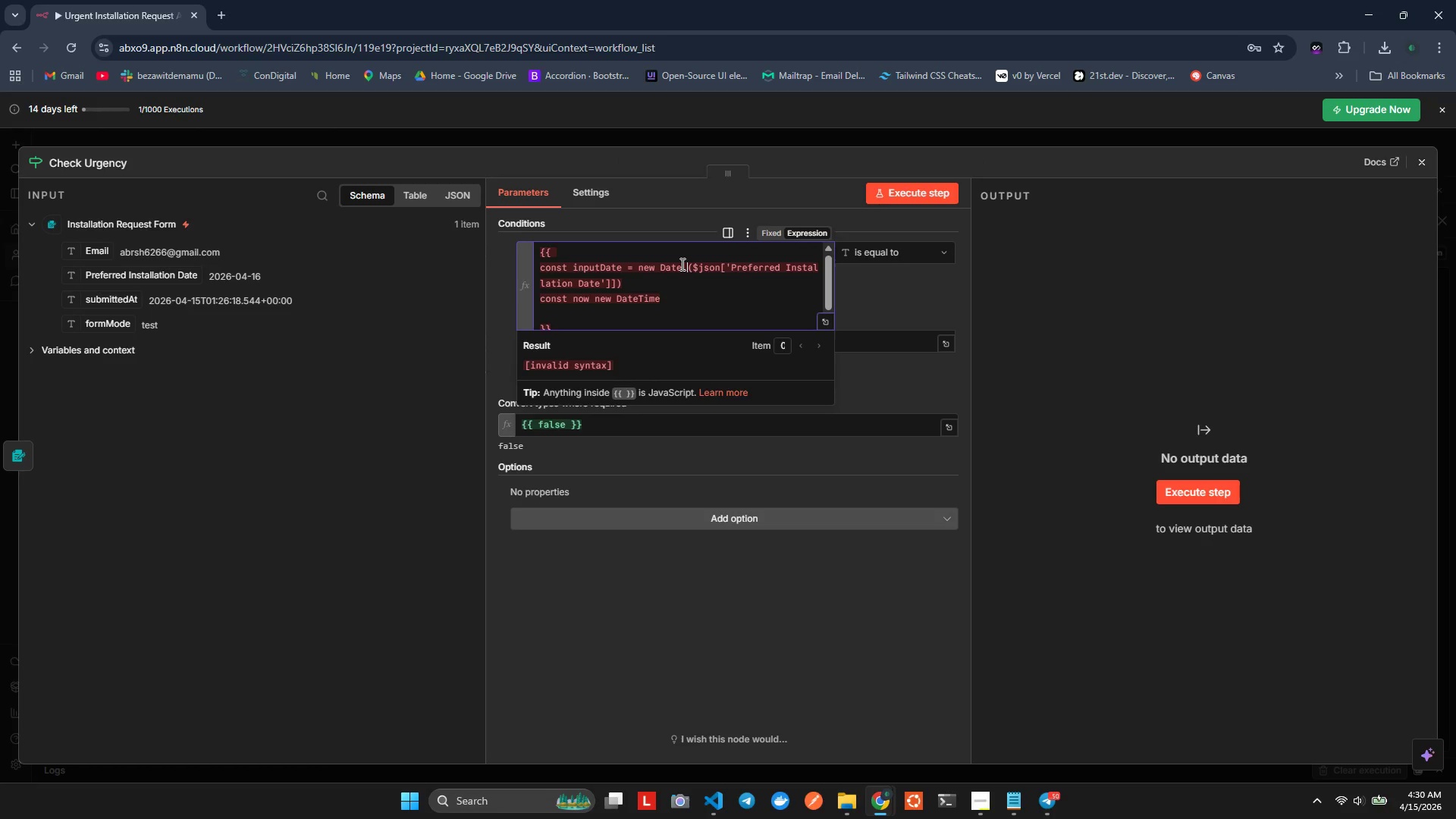 
key(Backspace)
 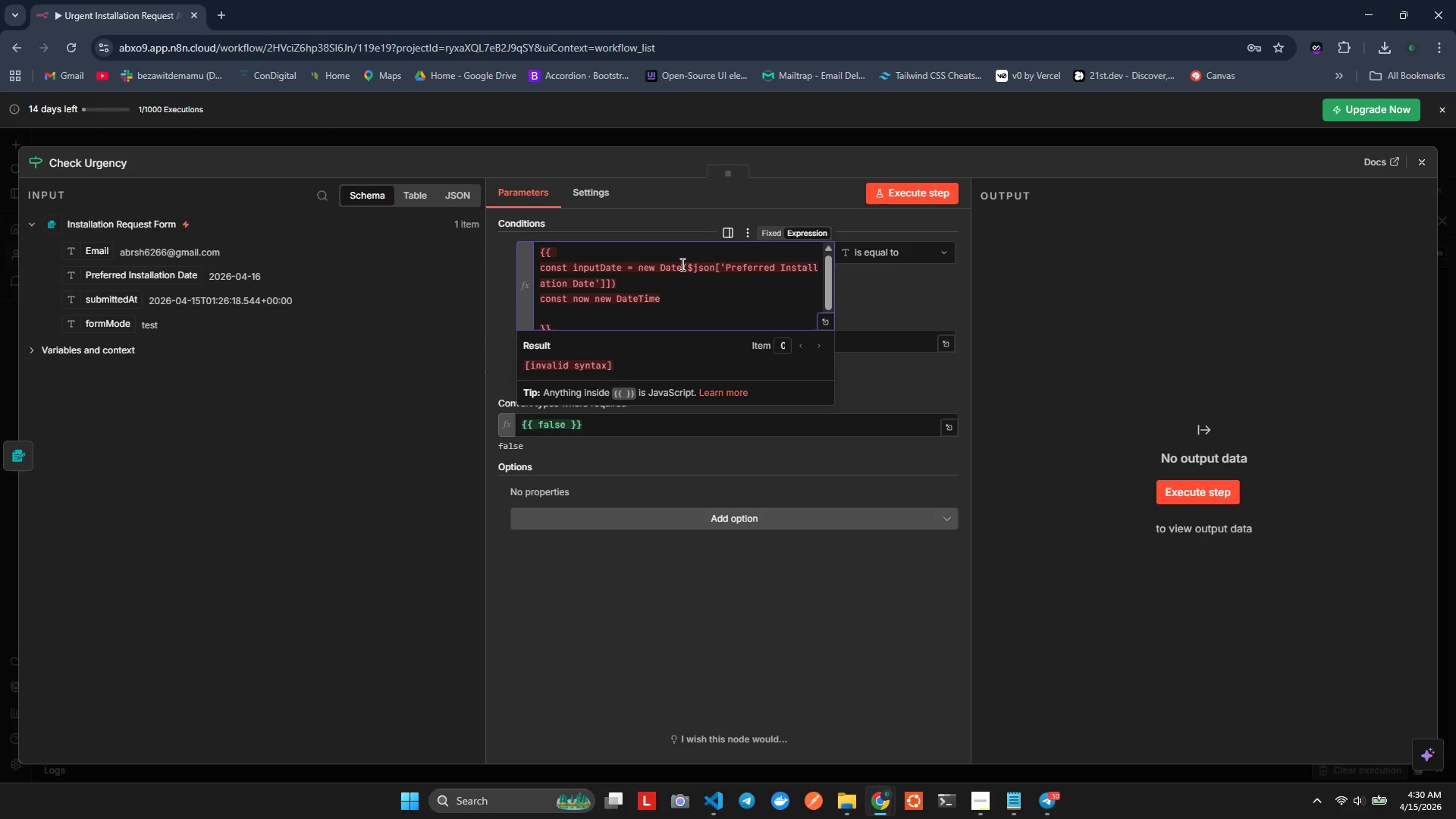 
key(Space)
 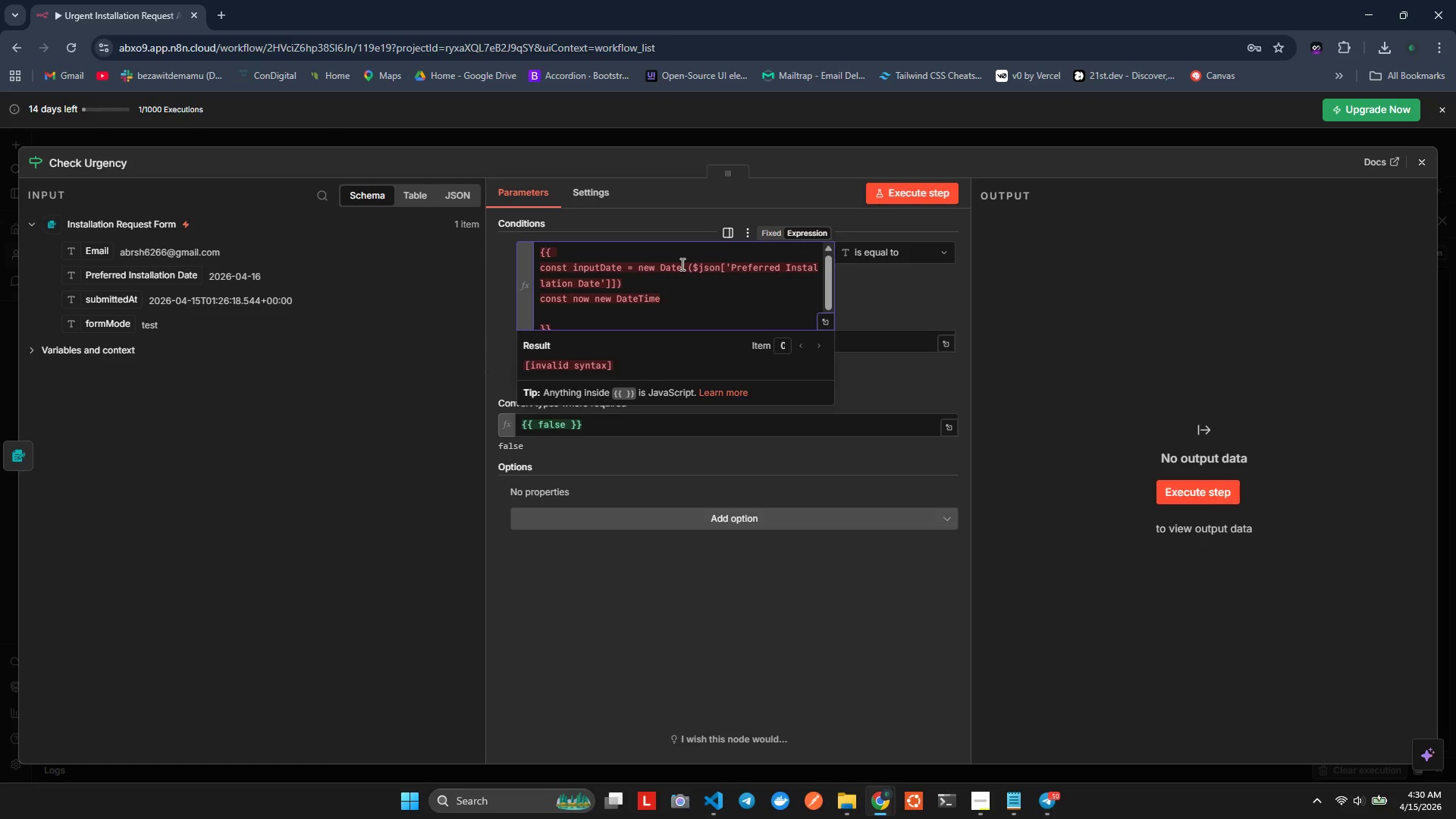 
key(Control+Space)
 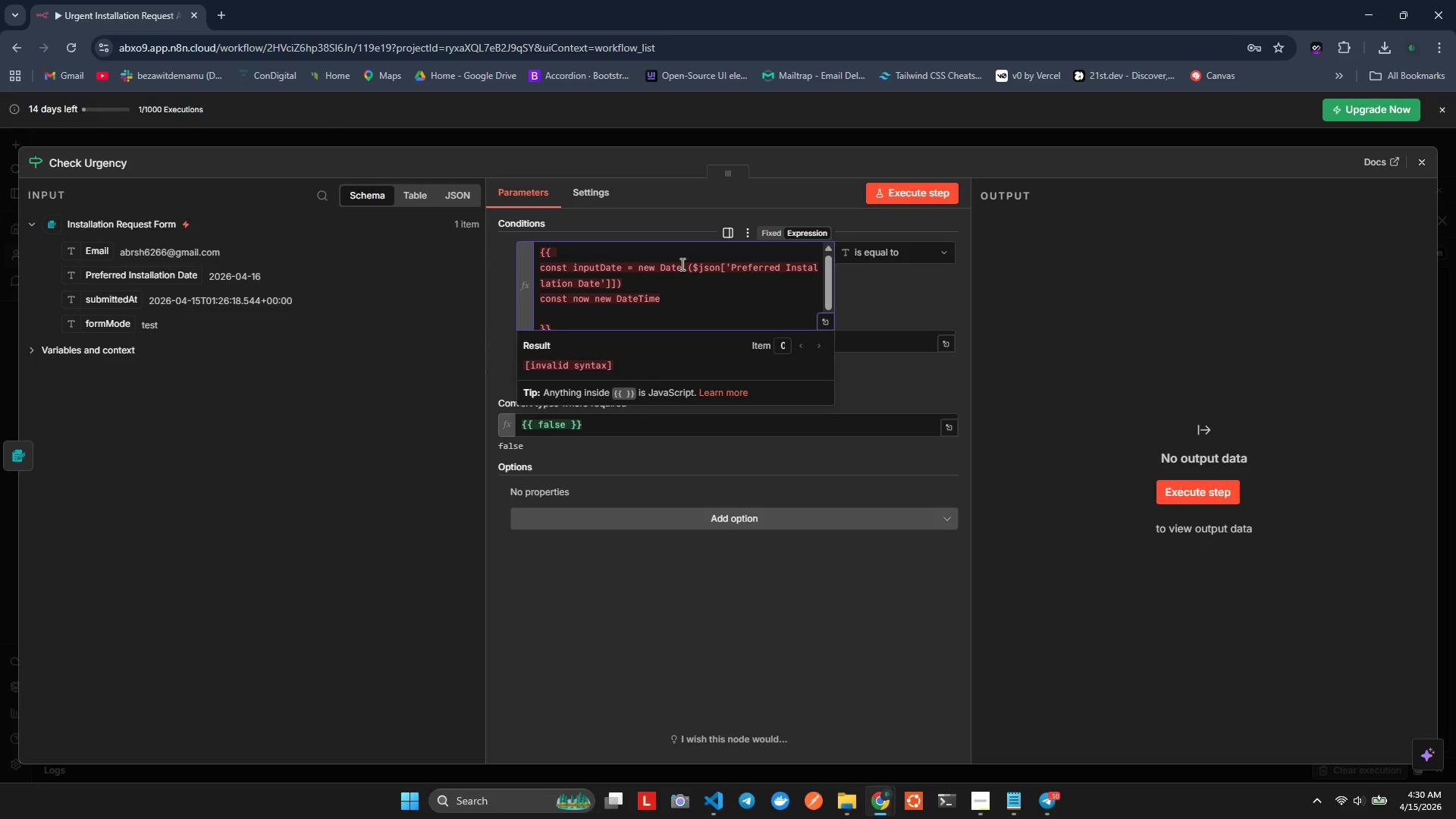 
key(Backspace)
 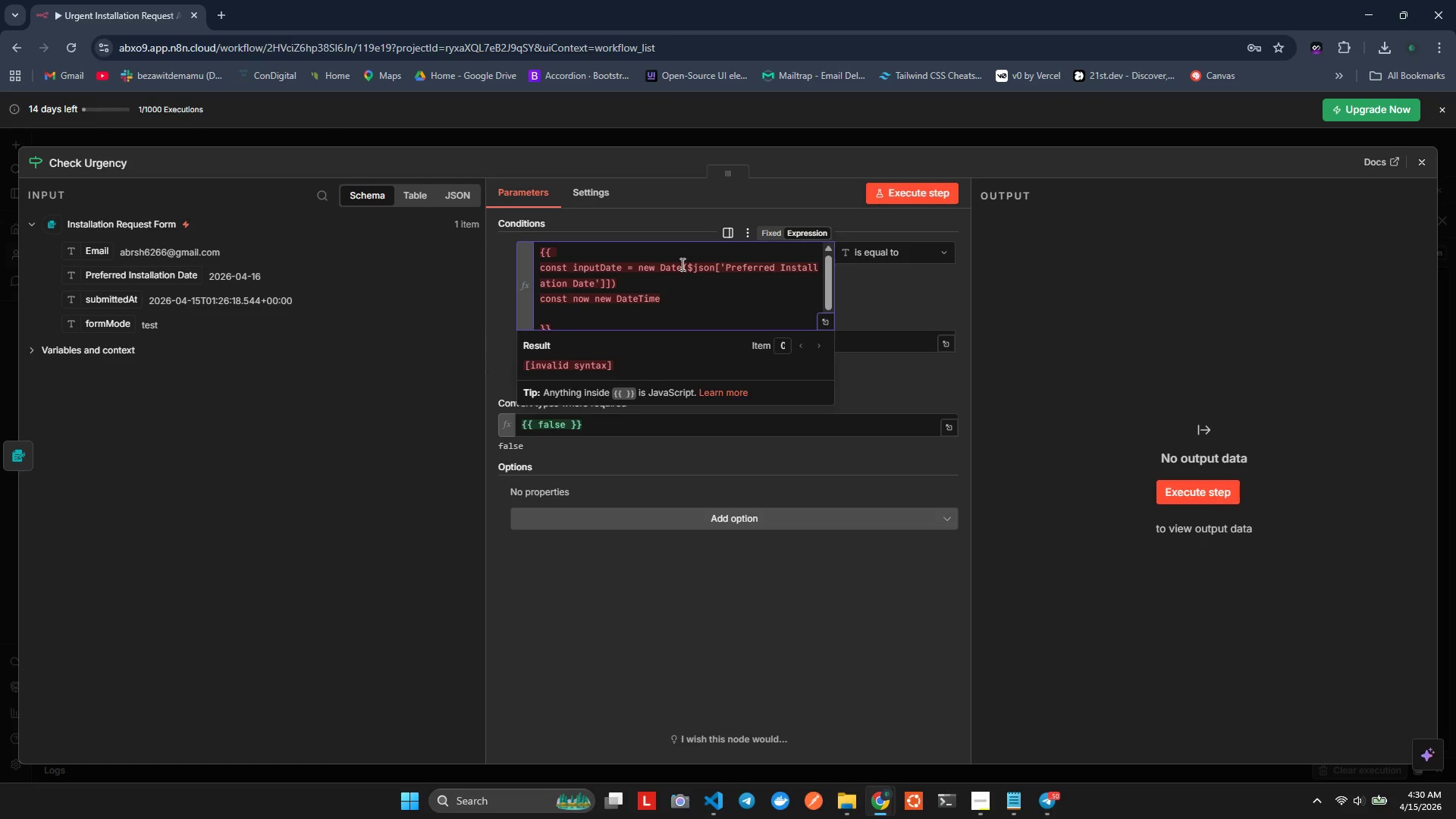 
key(Backspace)
 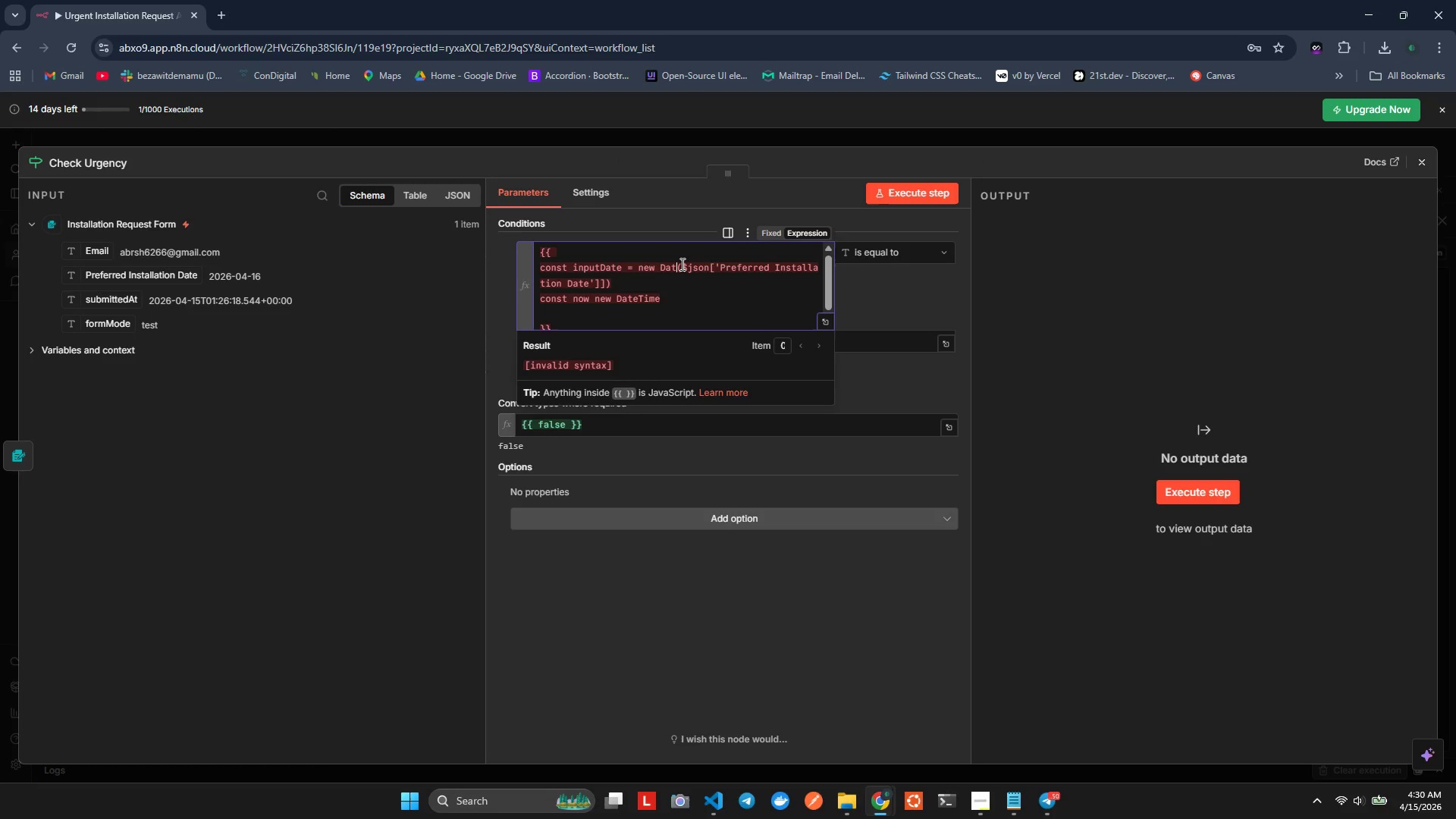 
key(E)
 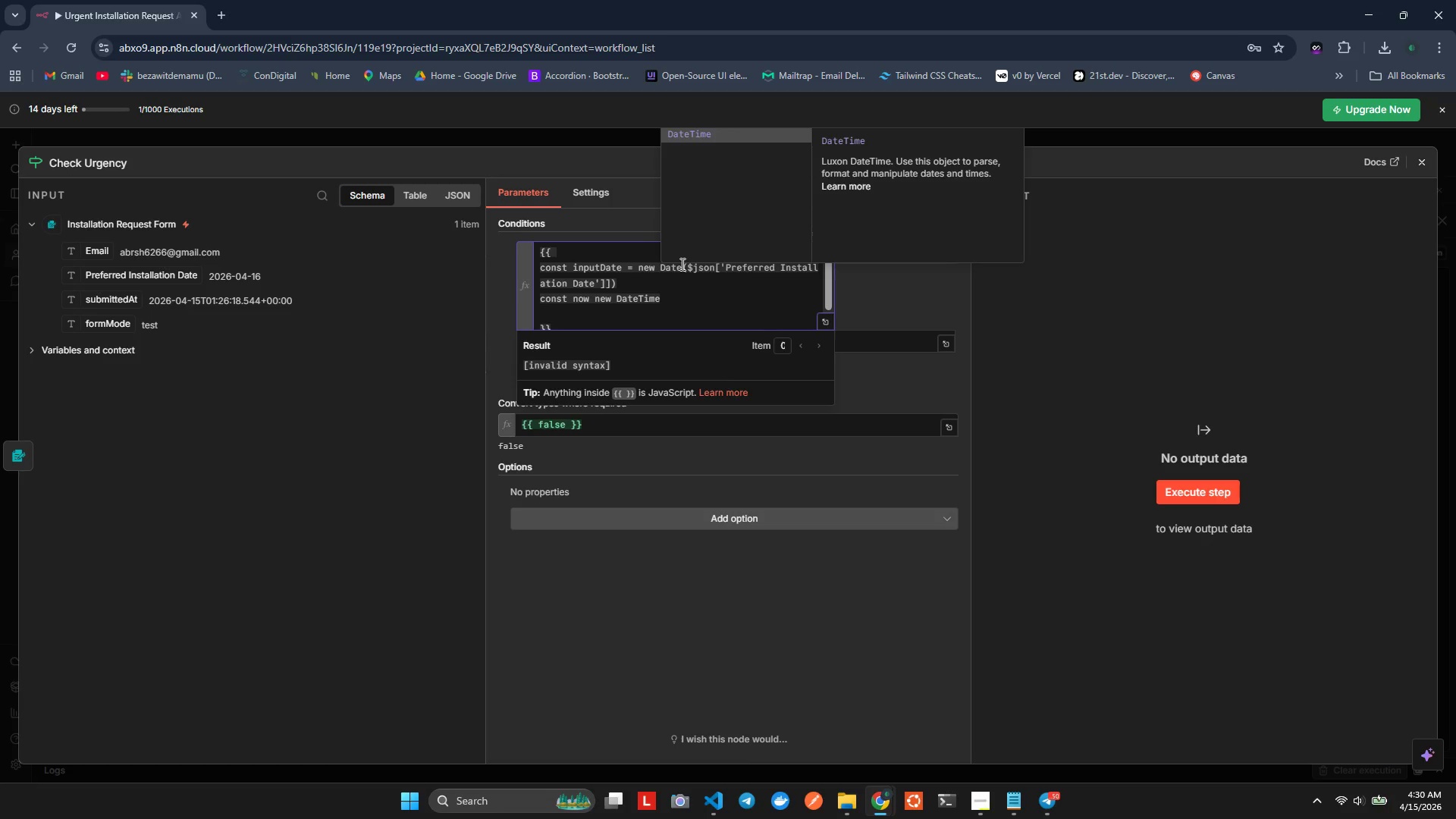 
key(Enter)
 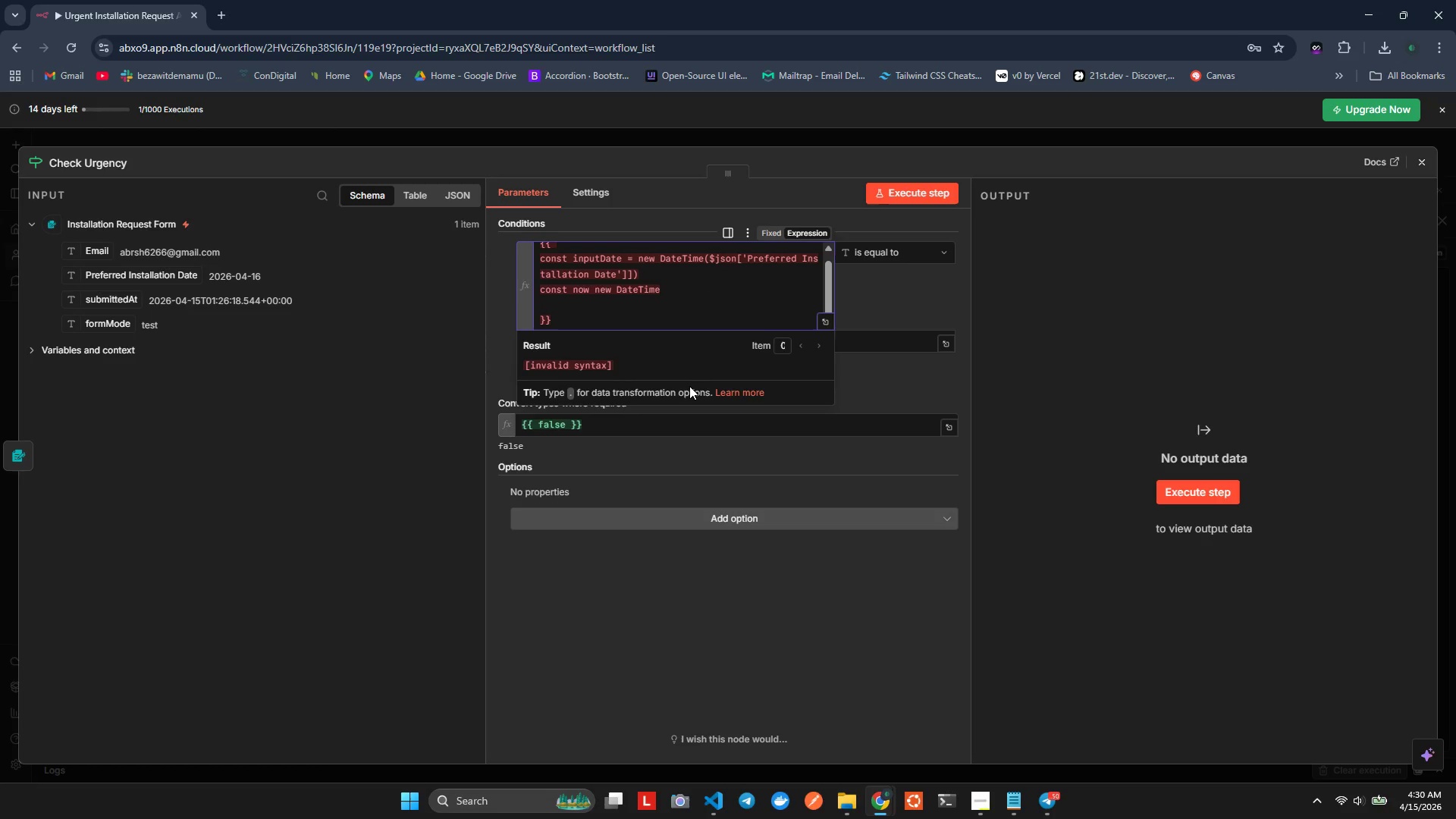 
wait(6.72)
 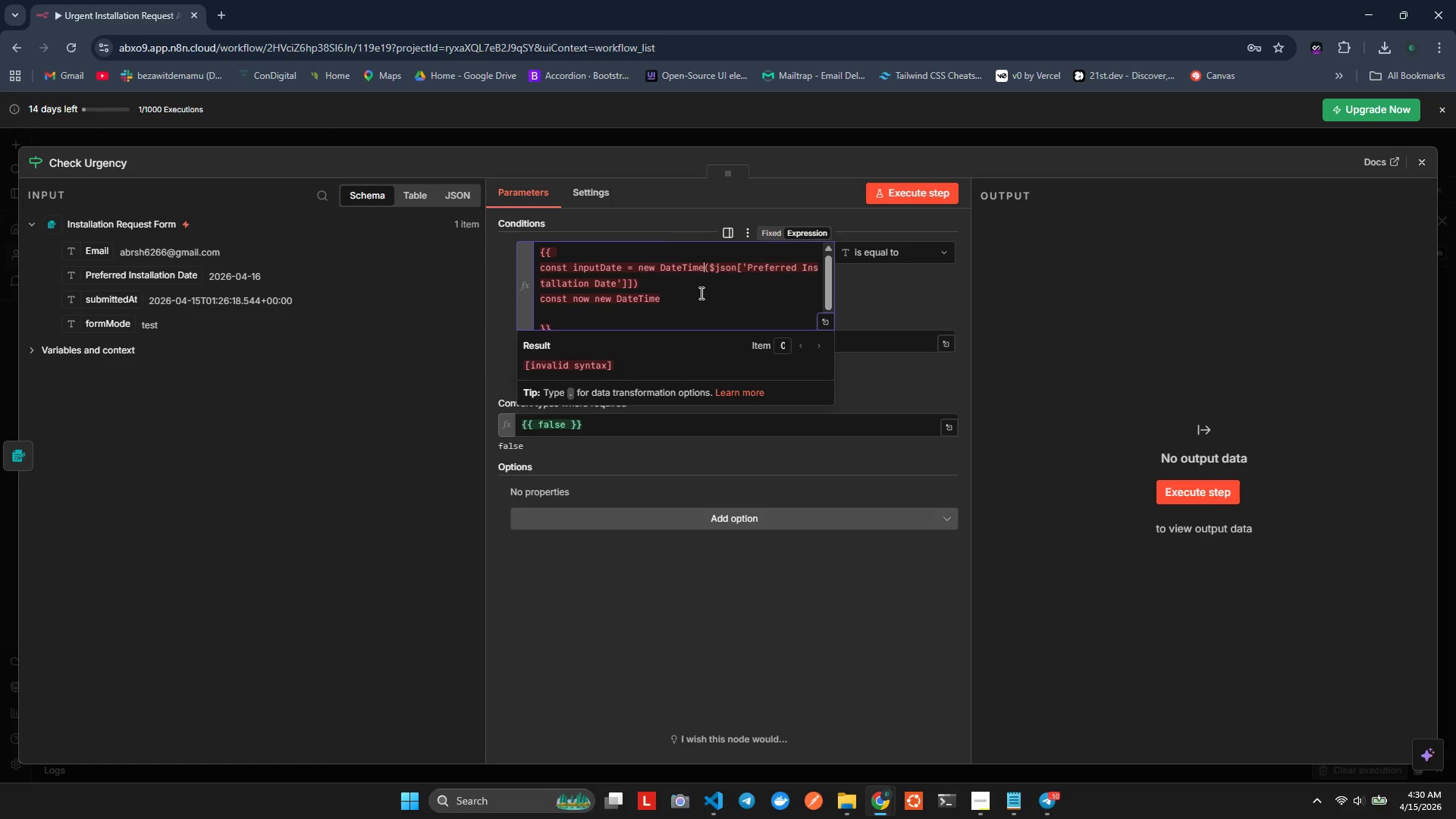 
left_click([676, 284])
 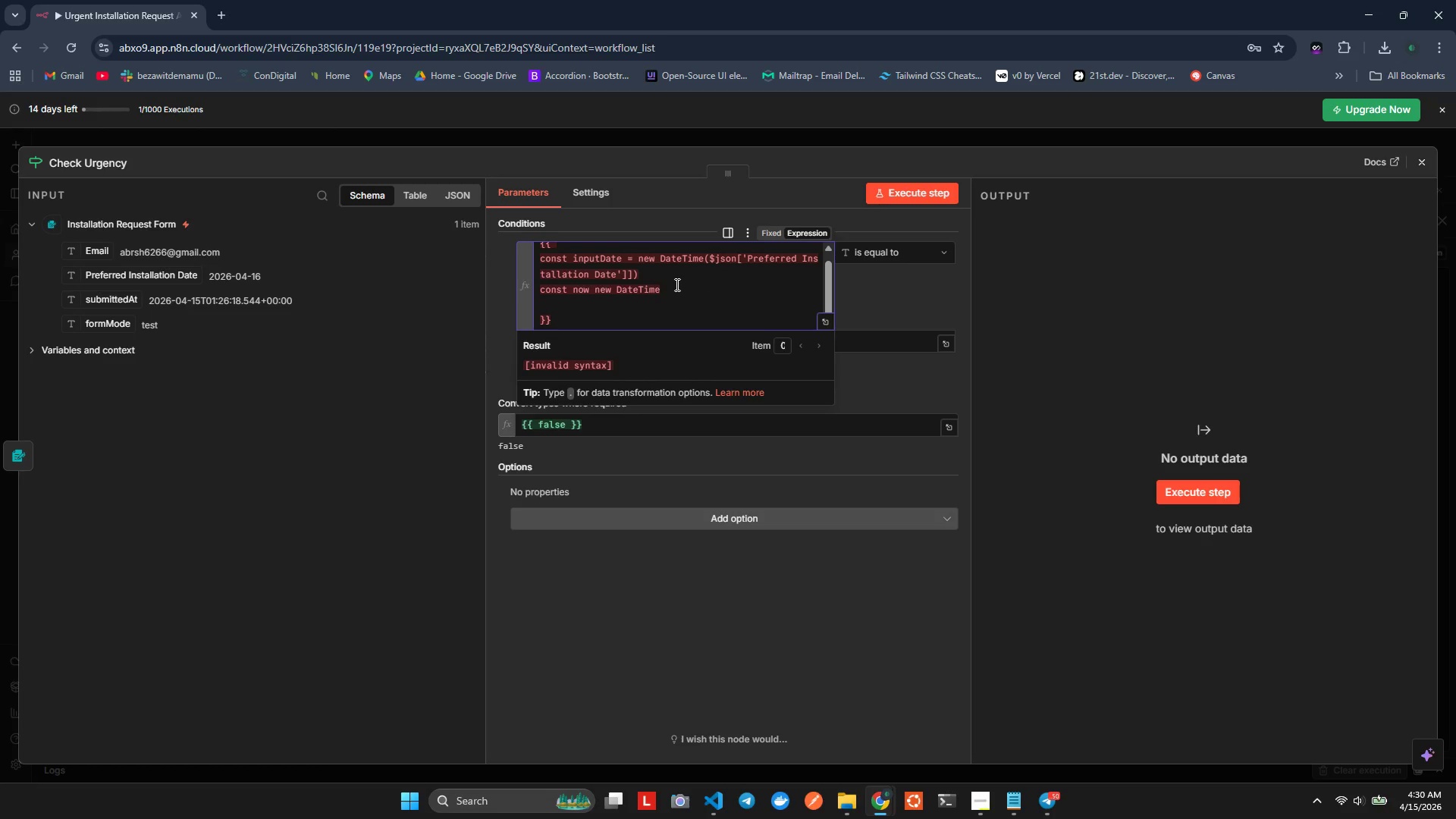 
key(Shift+9)
 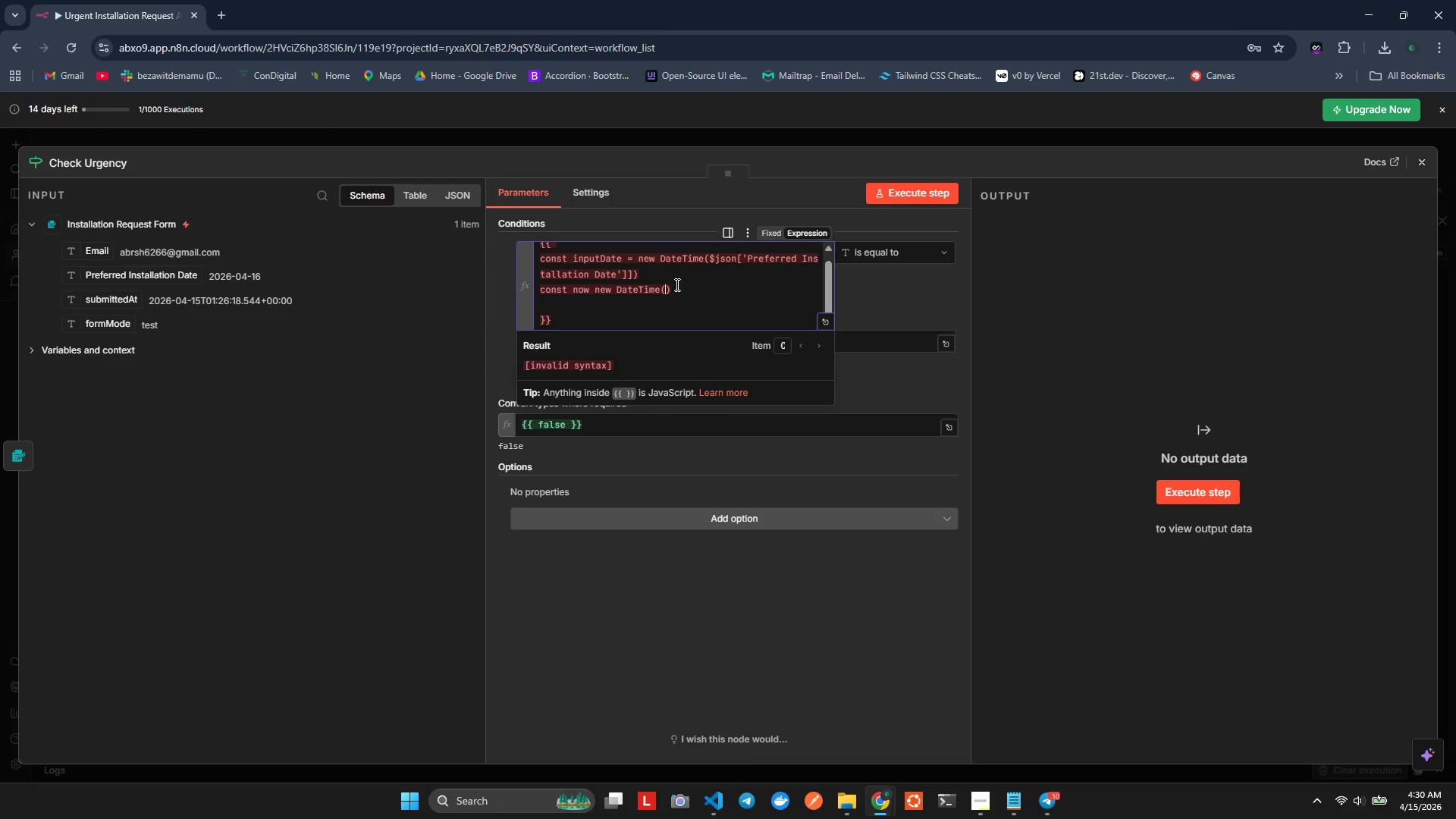 
wait(15.91)
 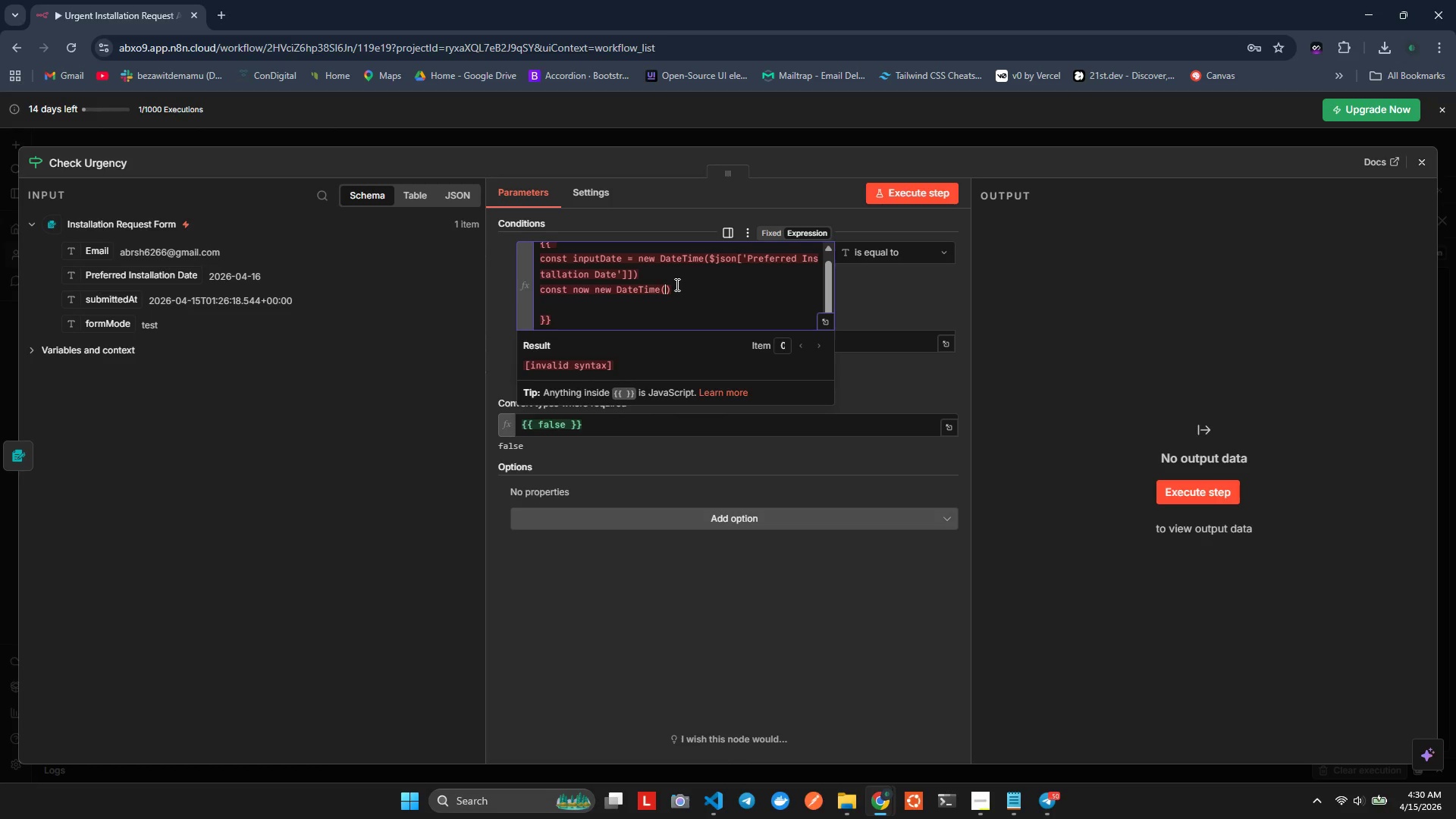 
key(ArrowUp)
 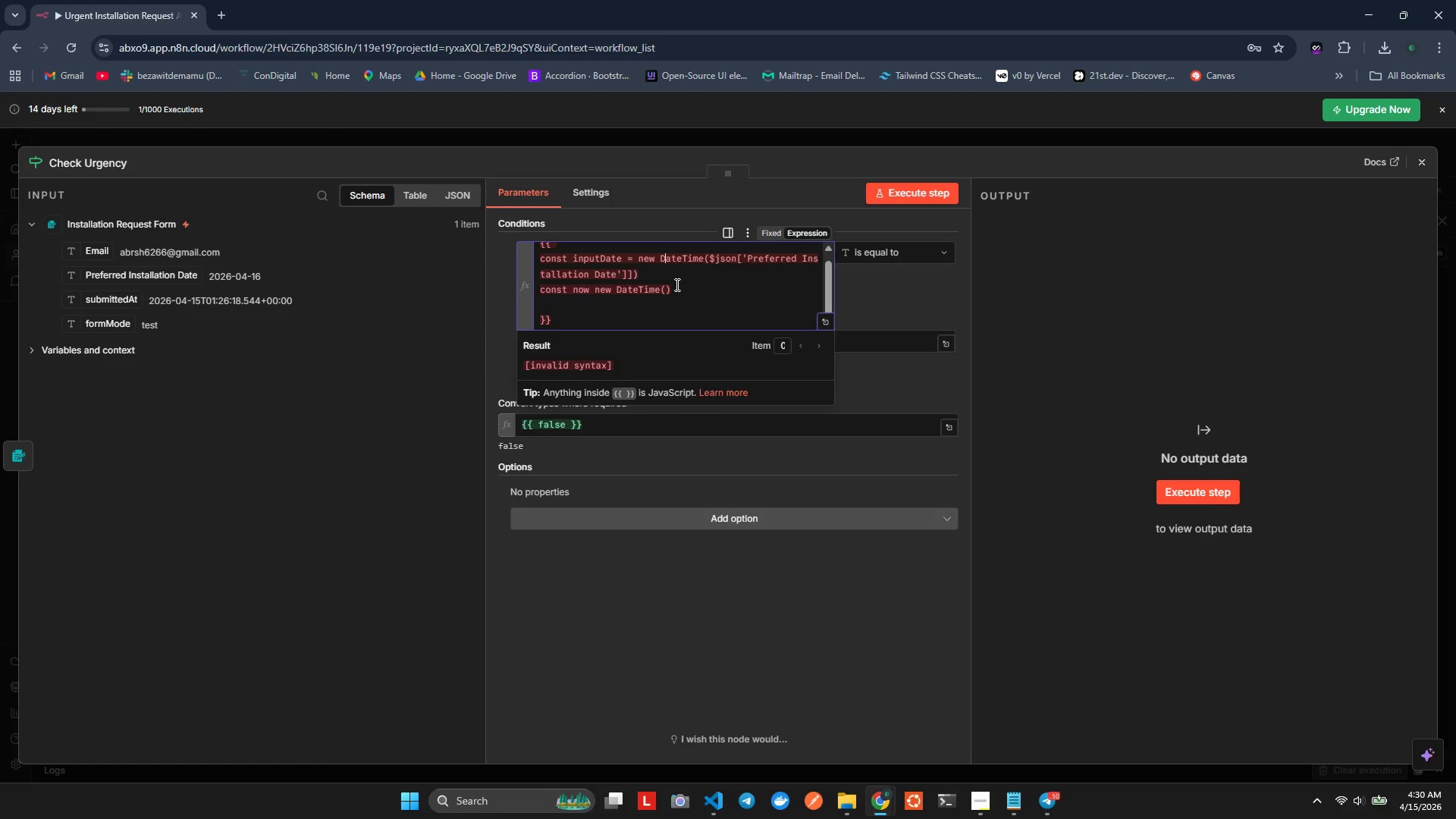 
key(ArrowUp)
 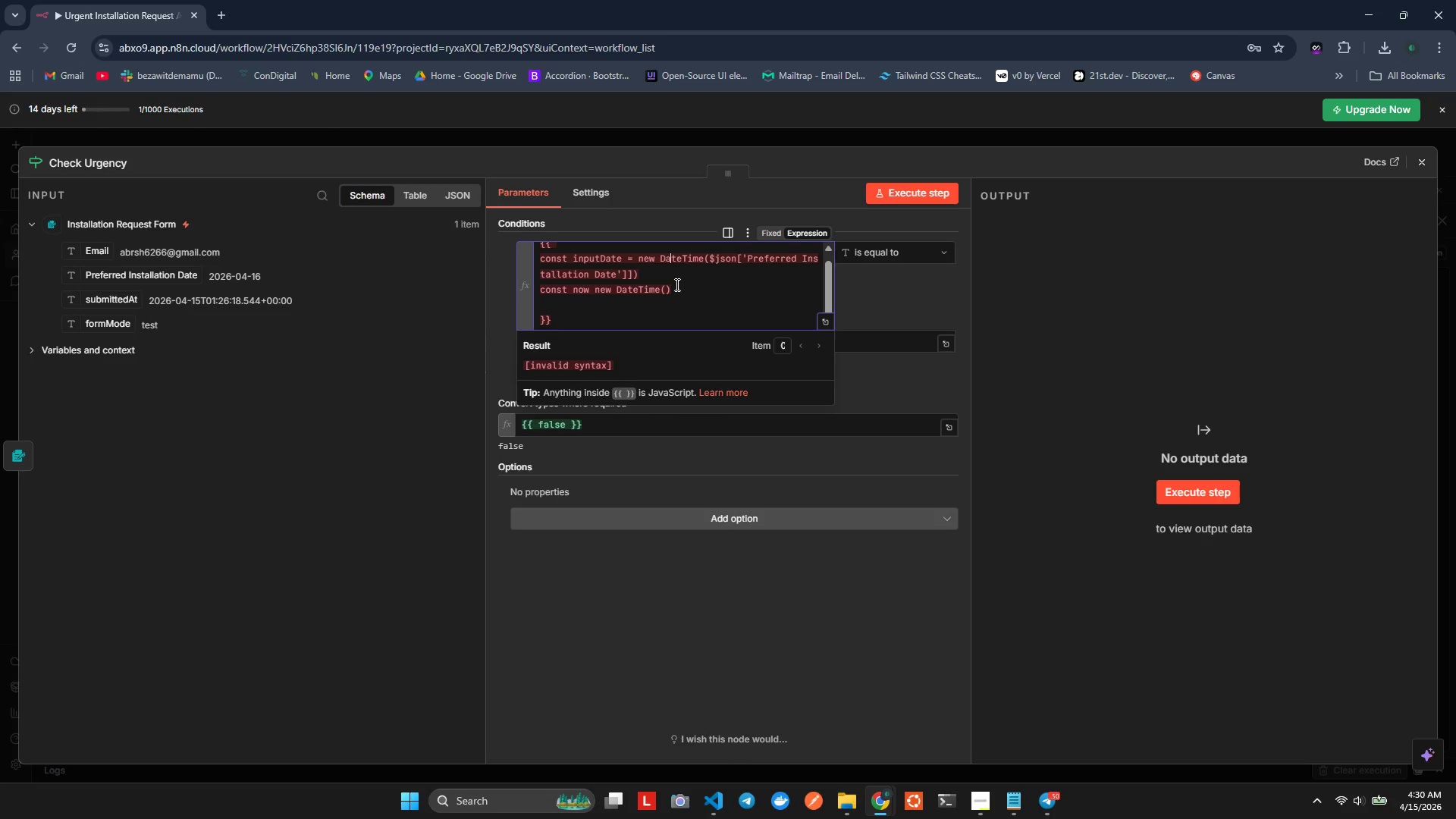 
hold_key(key=ArrowRight, duration=0.67)
 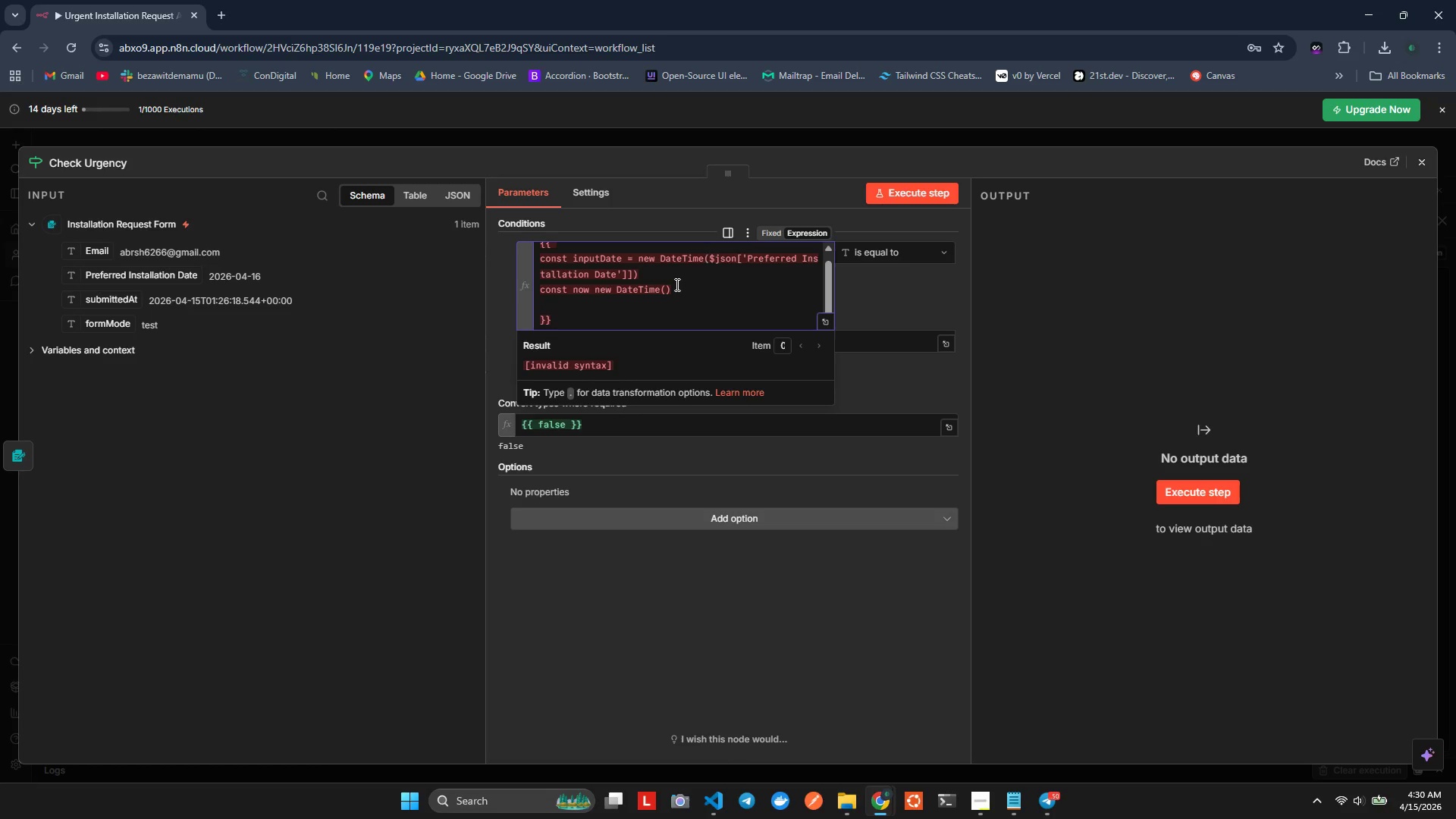 
key(Backspace)
 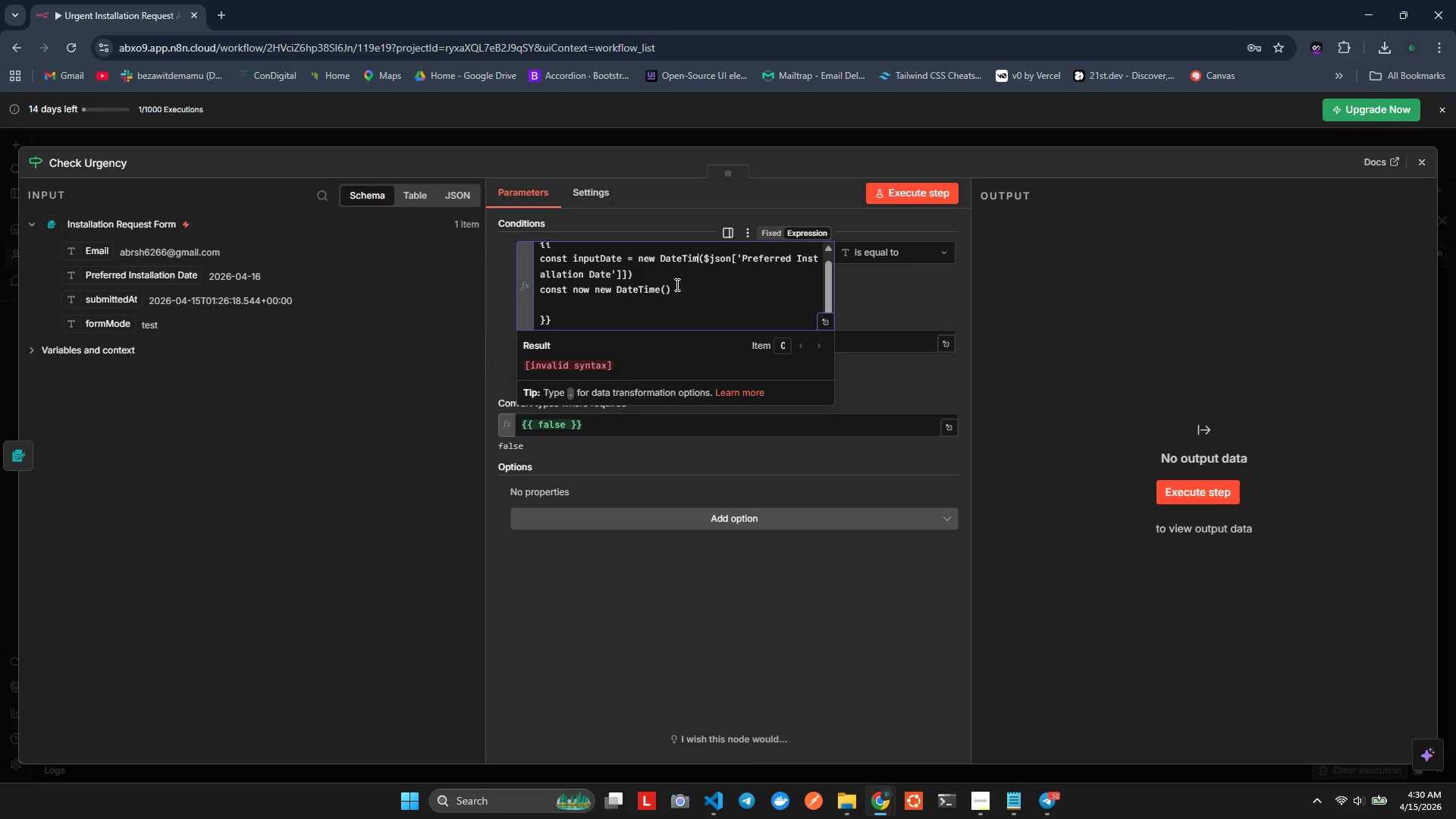 
key(Backspace)
 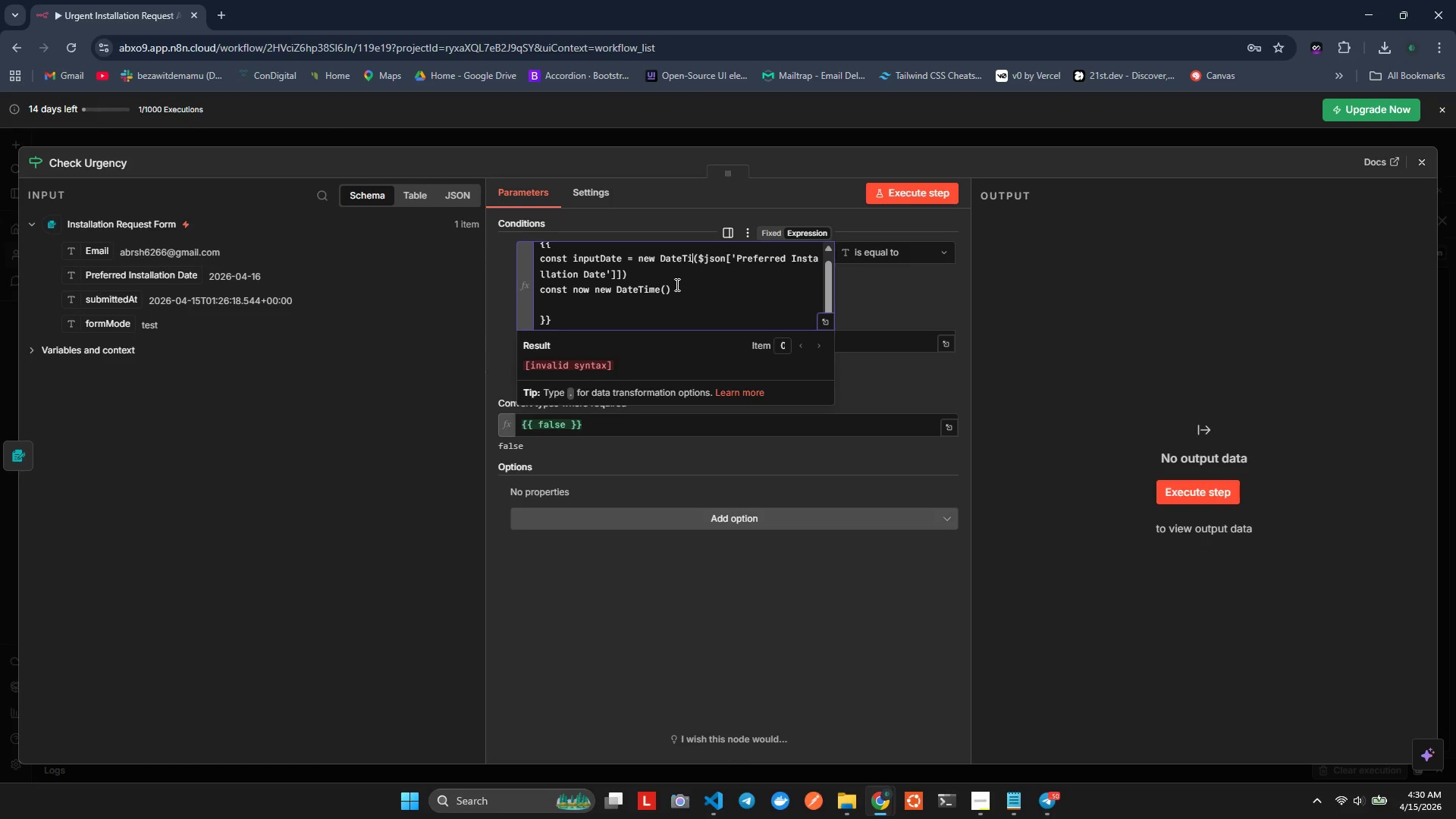 
key(Backspace)
 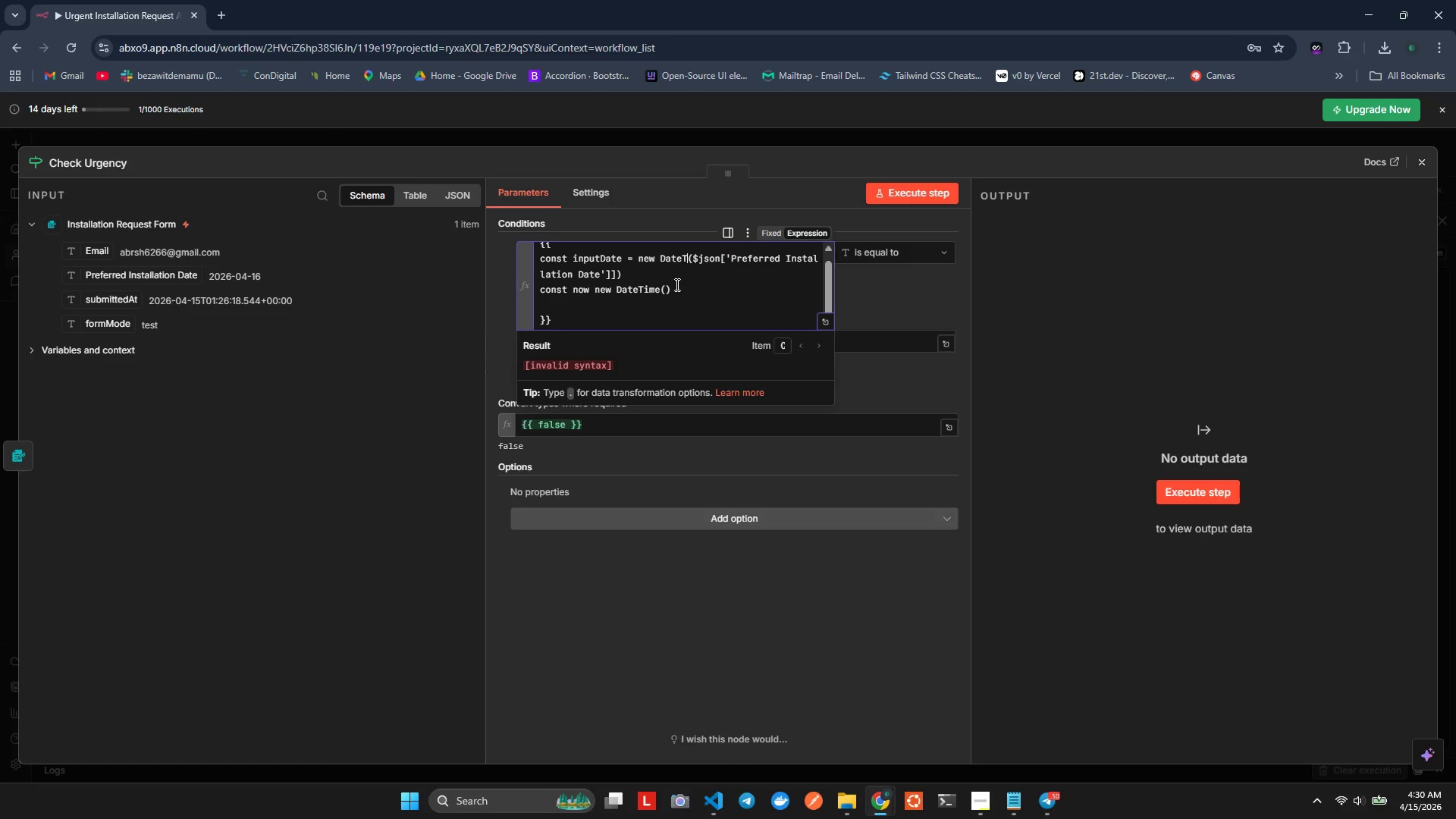 
key(Backspace)
 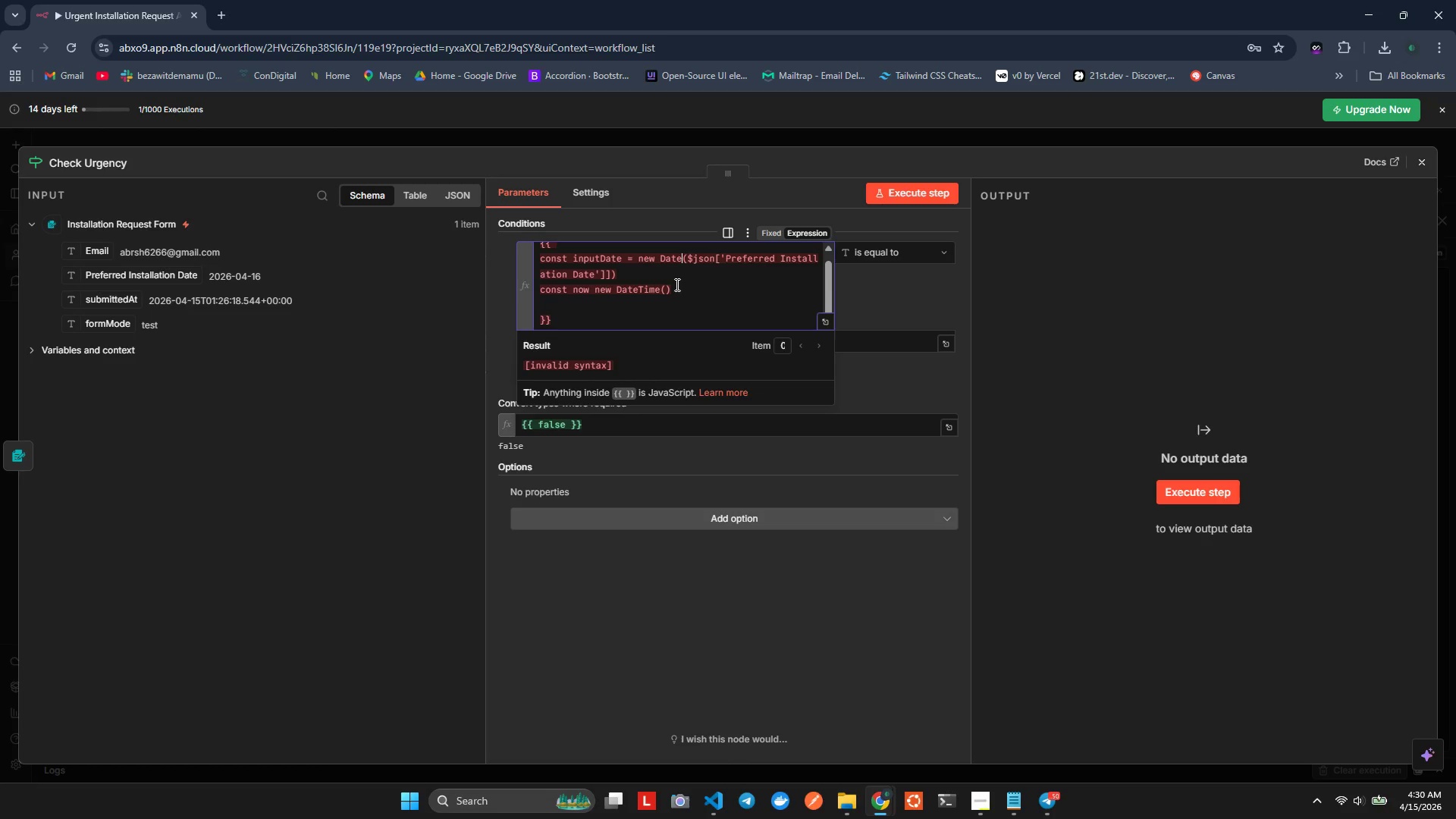 
key(ArrowDown)
 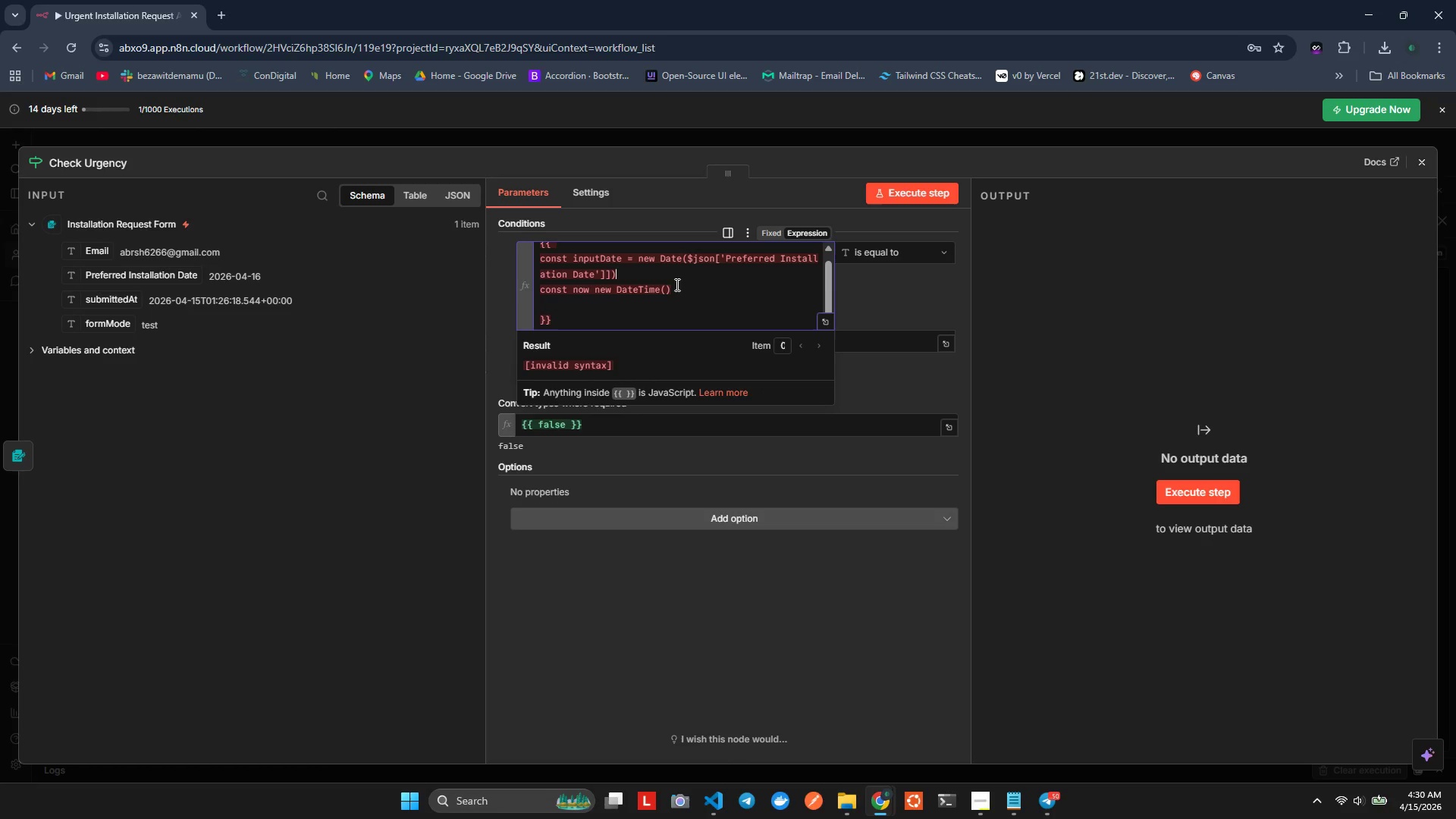 
key(ArrowDown)
 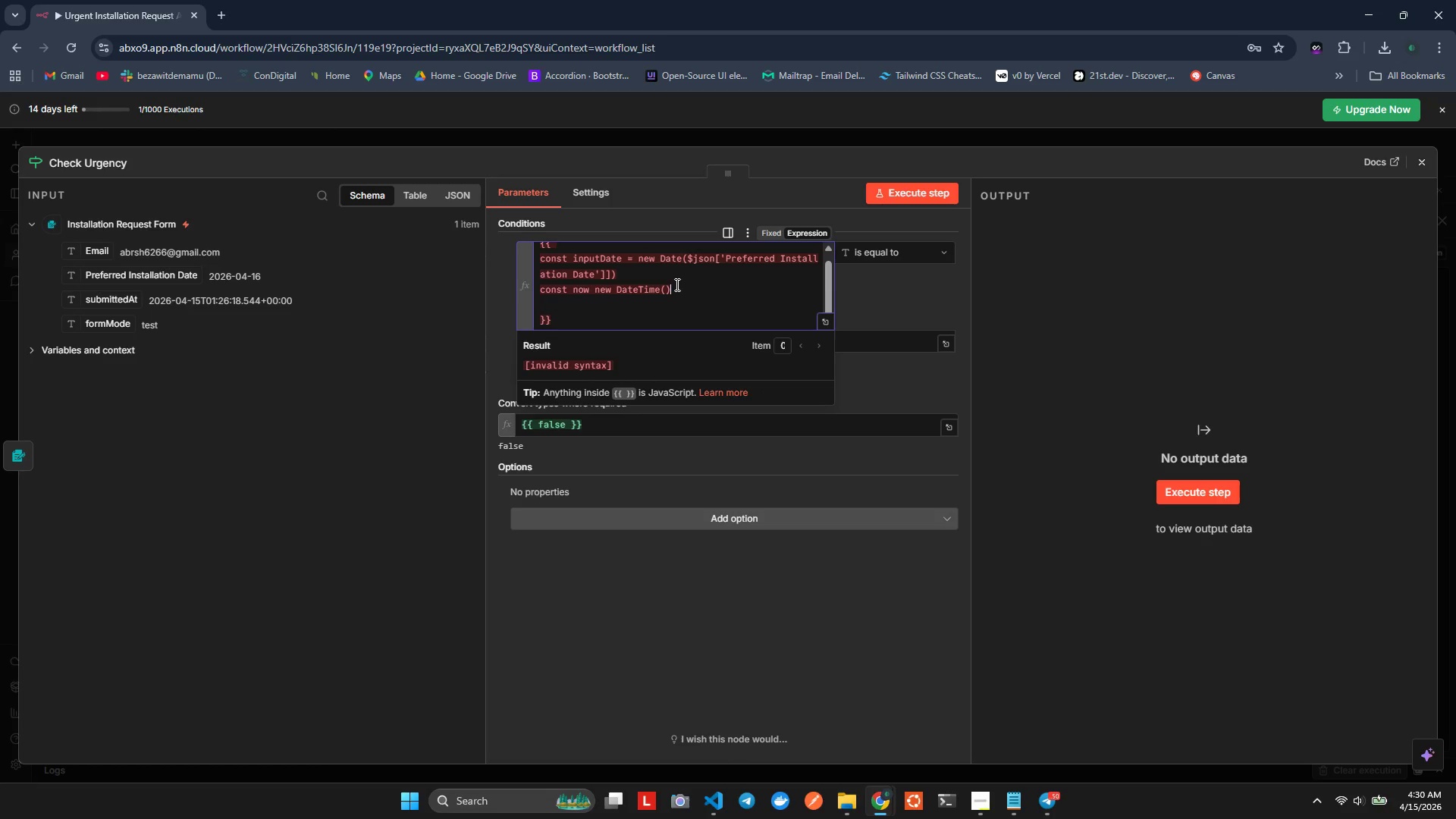 
key(ArrowLeft)
 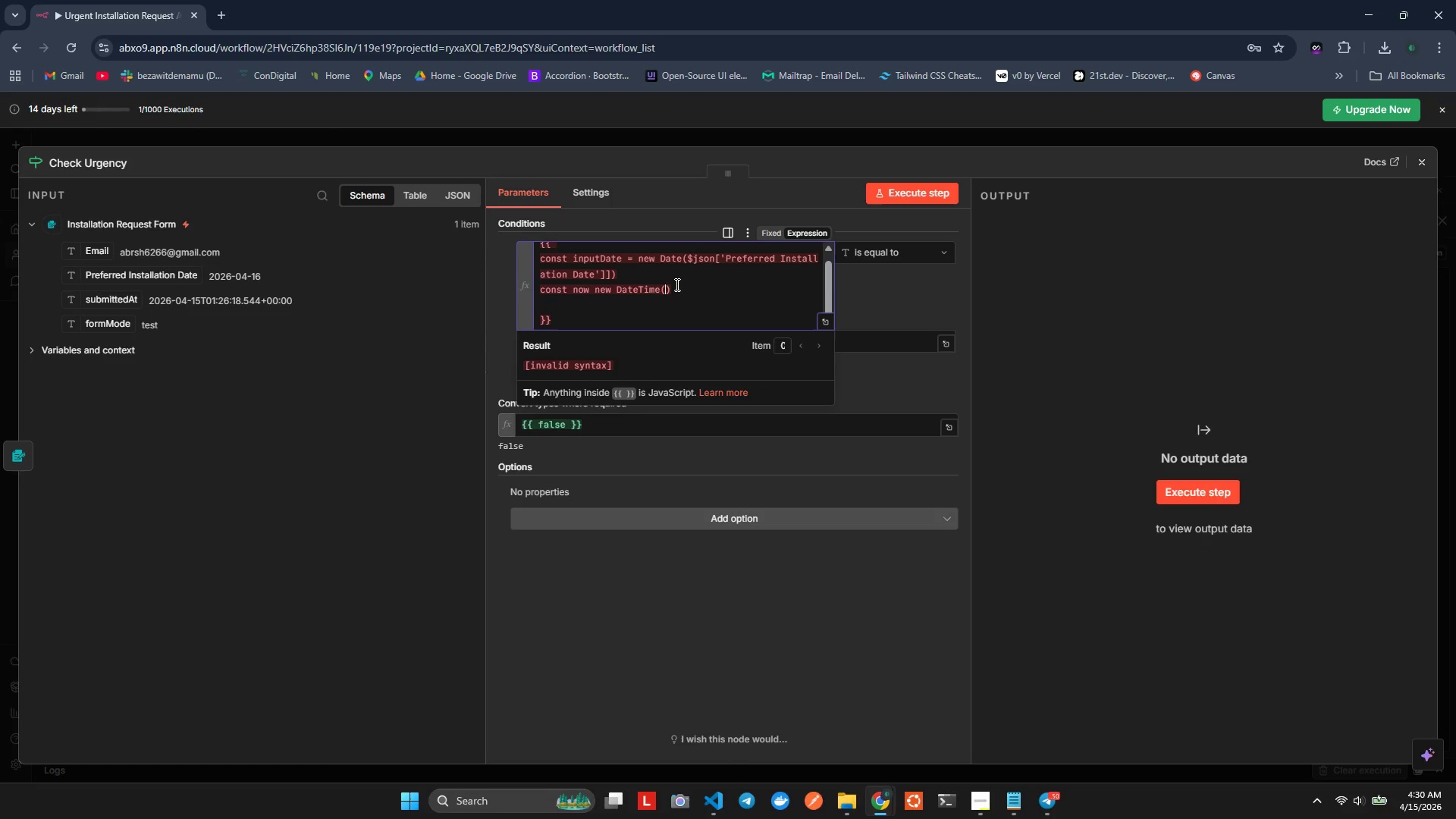 
key(ArrowLeft)
 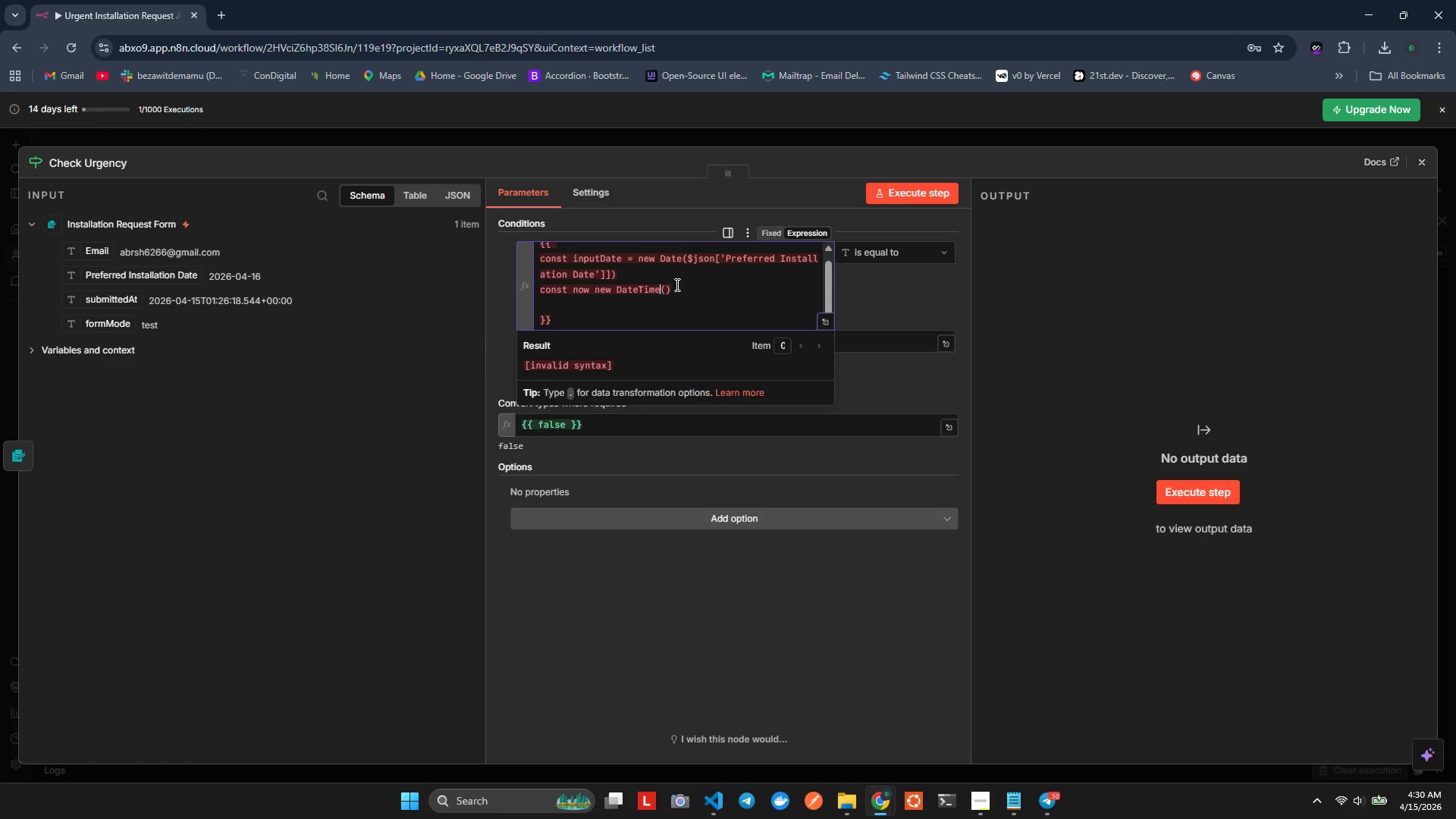 
key(Backspace)
 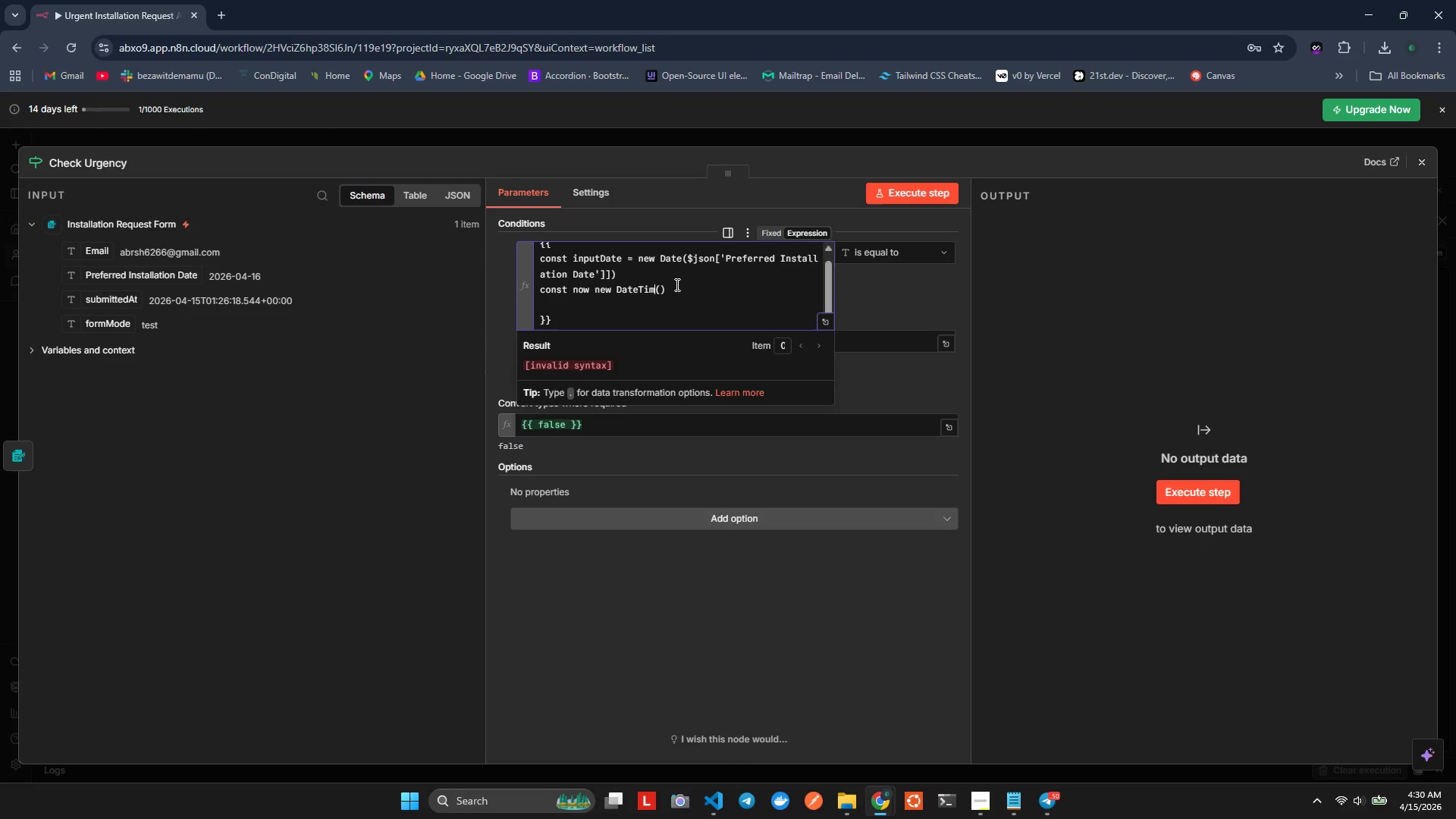 
key(Backspace)
 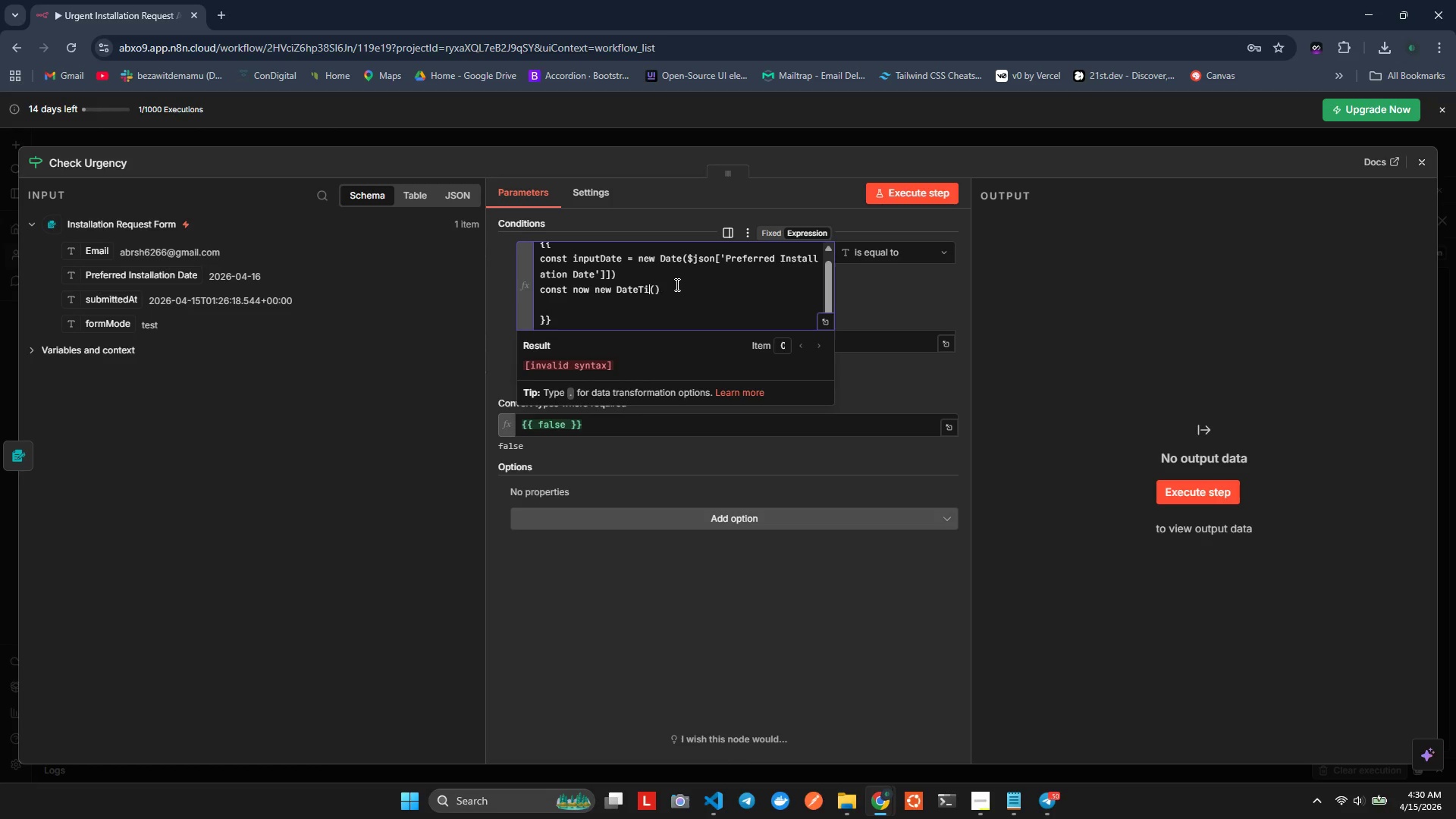 
key(Backspace)
 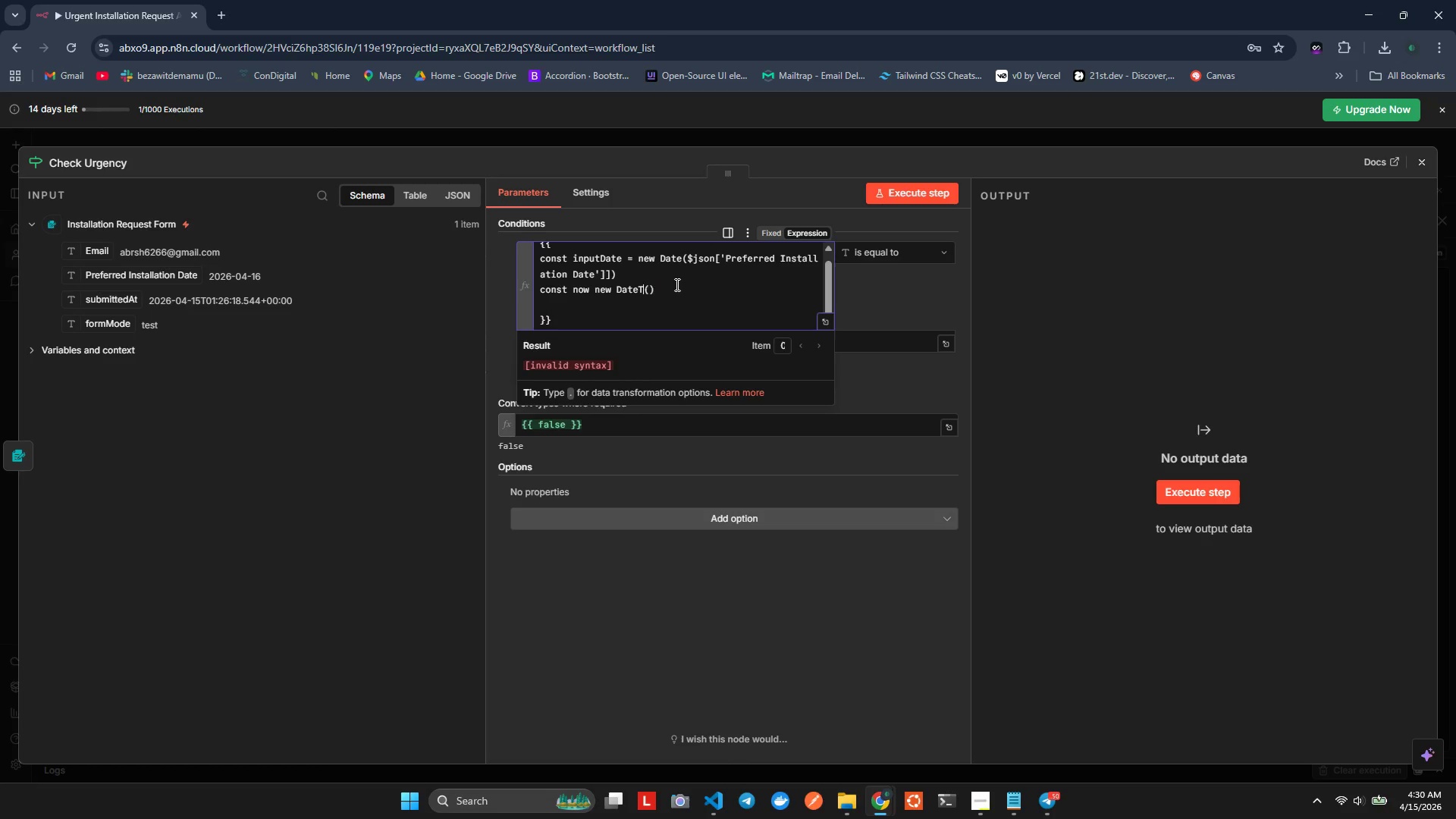 
key(Backspace)
 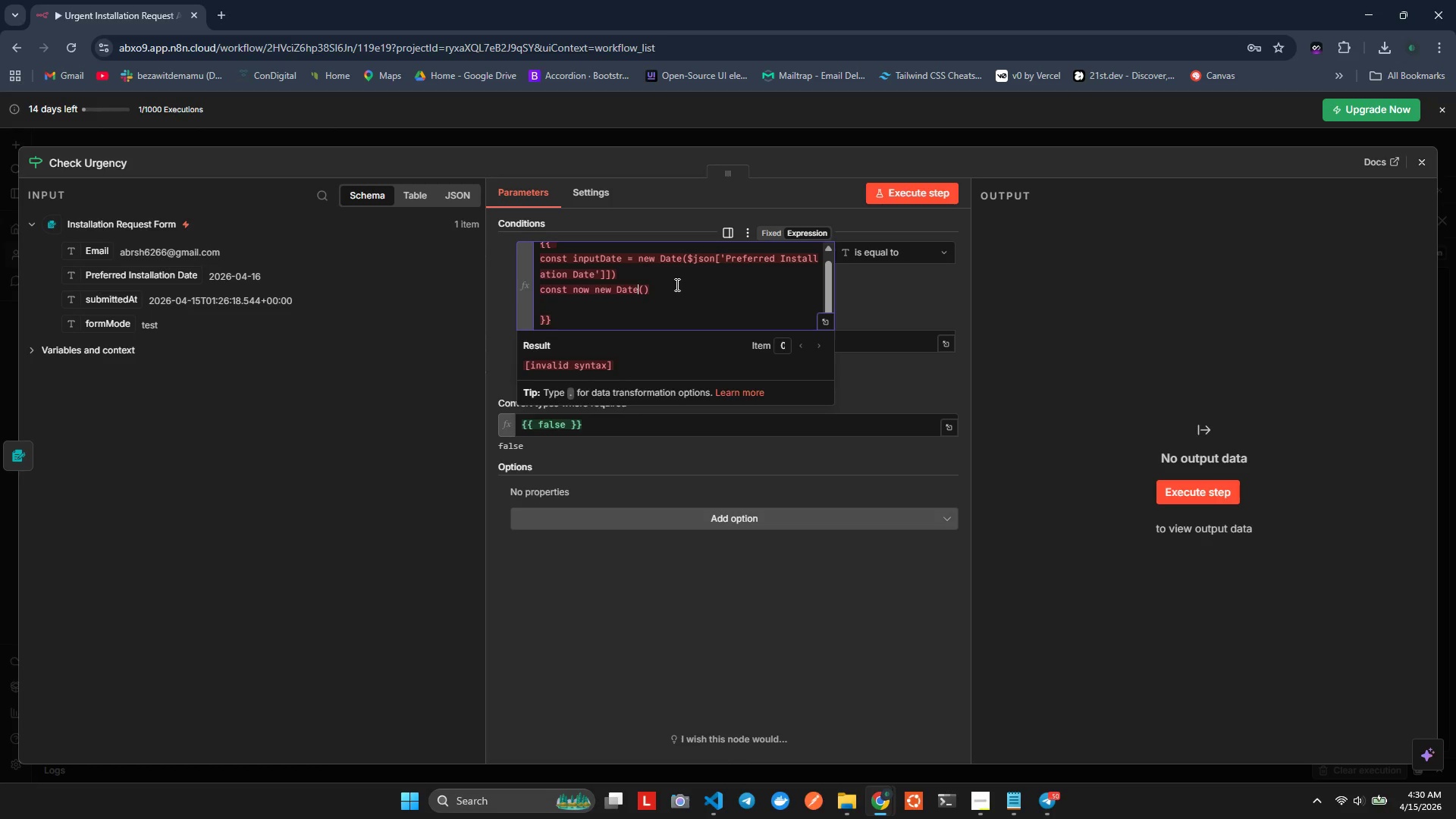 
key(ArrowRight)
 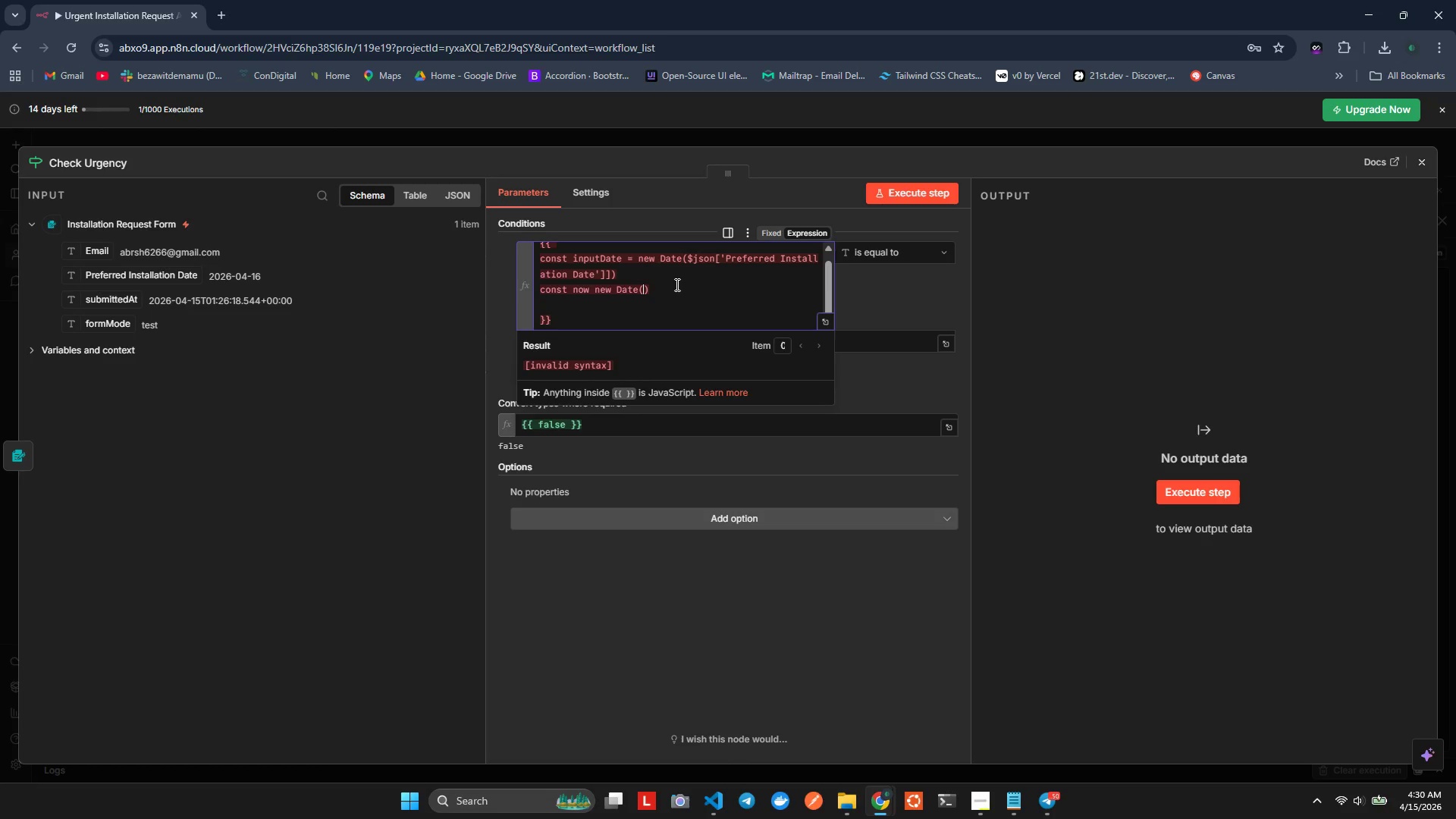 
key(ArrowRight)
 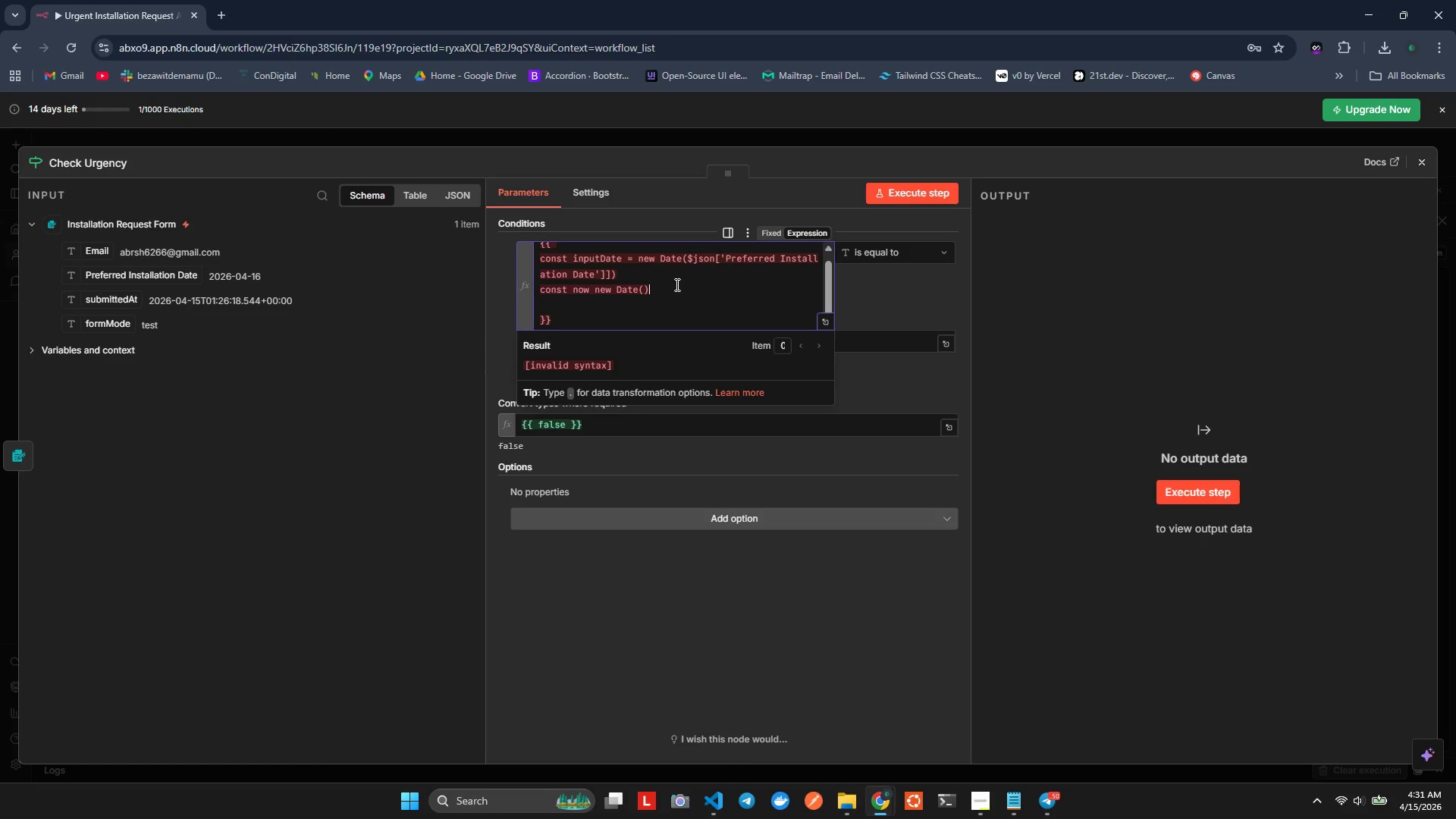 
key(Semicolon)
 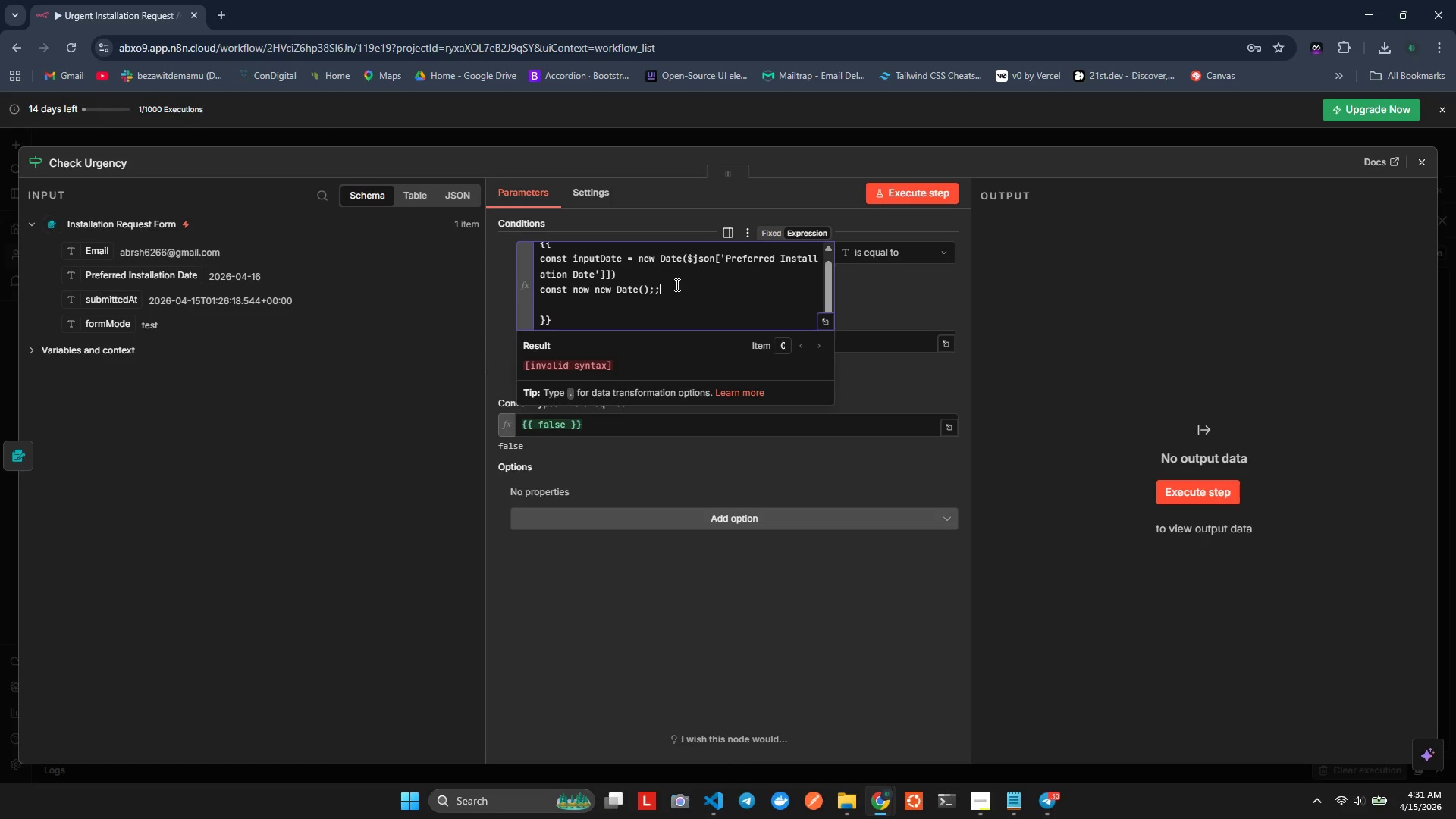 
key(Semicolon)
 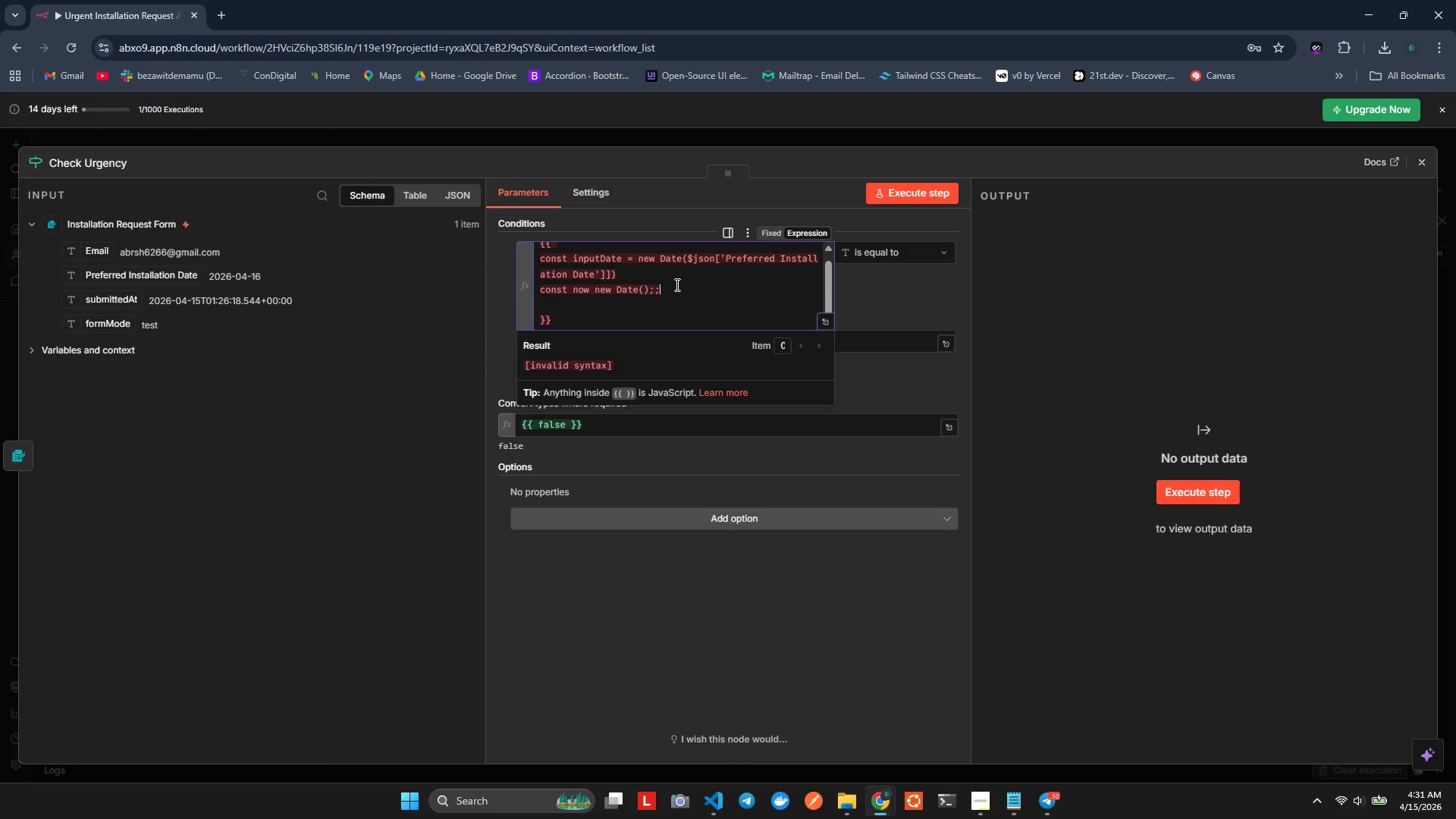 
key(Backspace)
 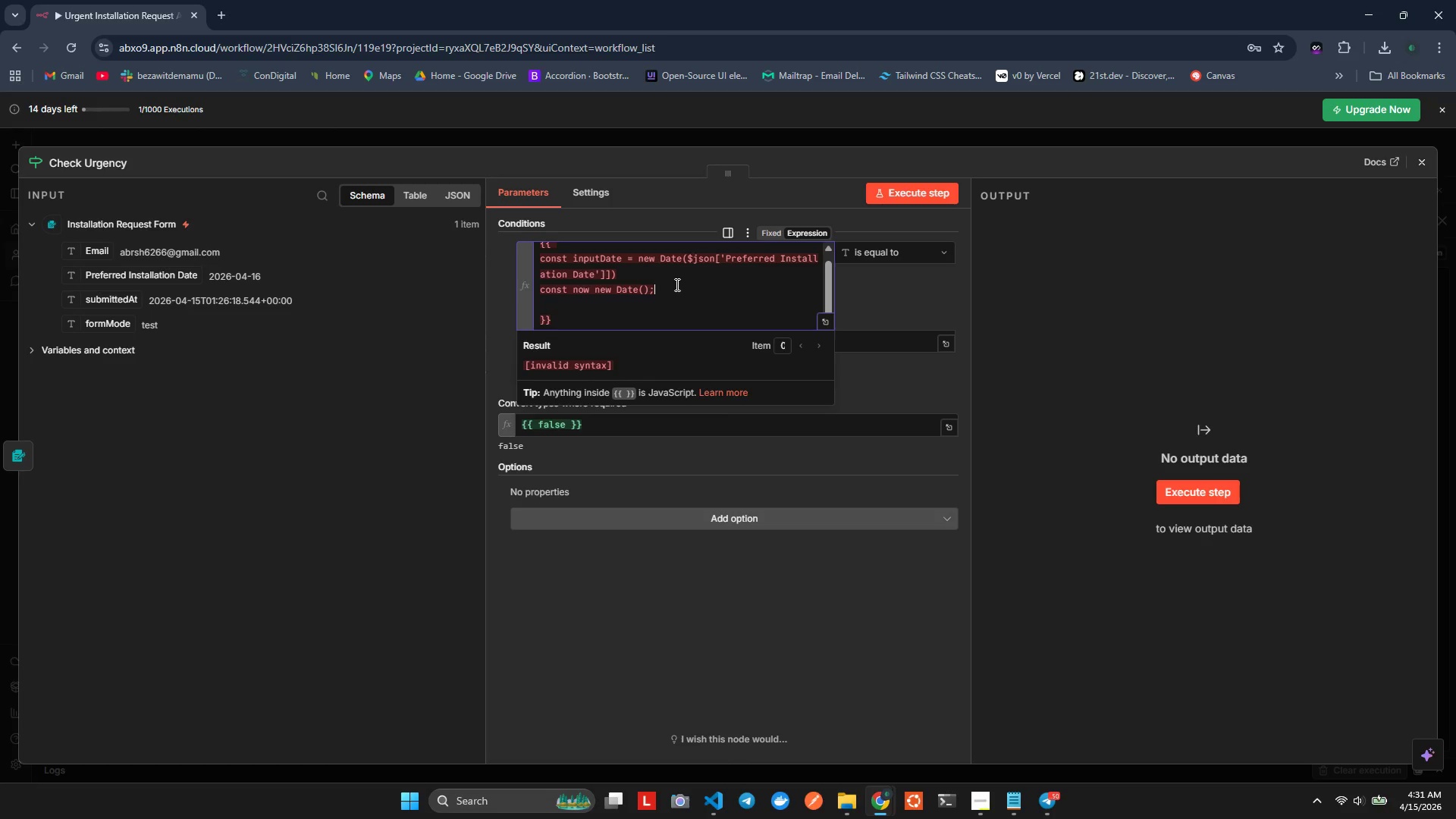 
key(Enter)
 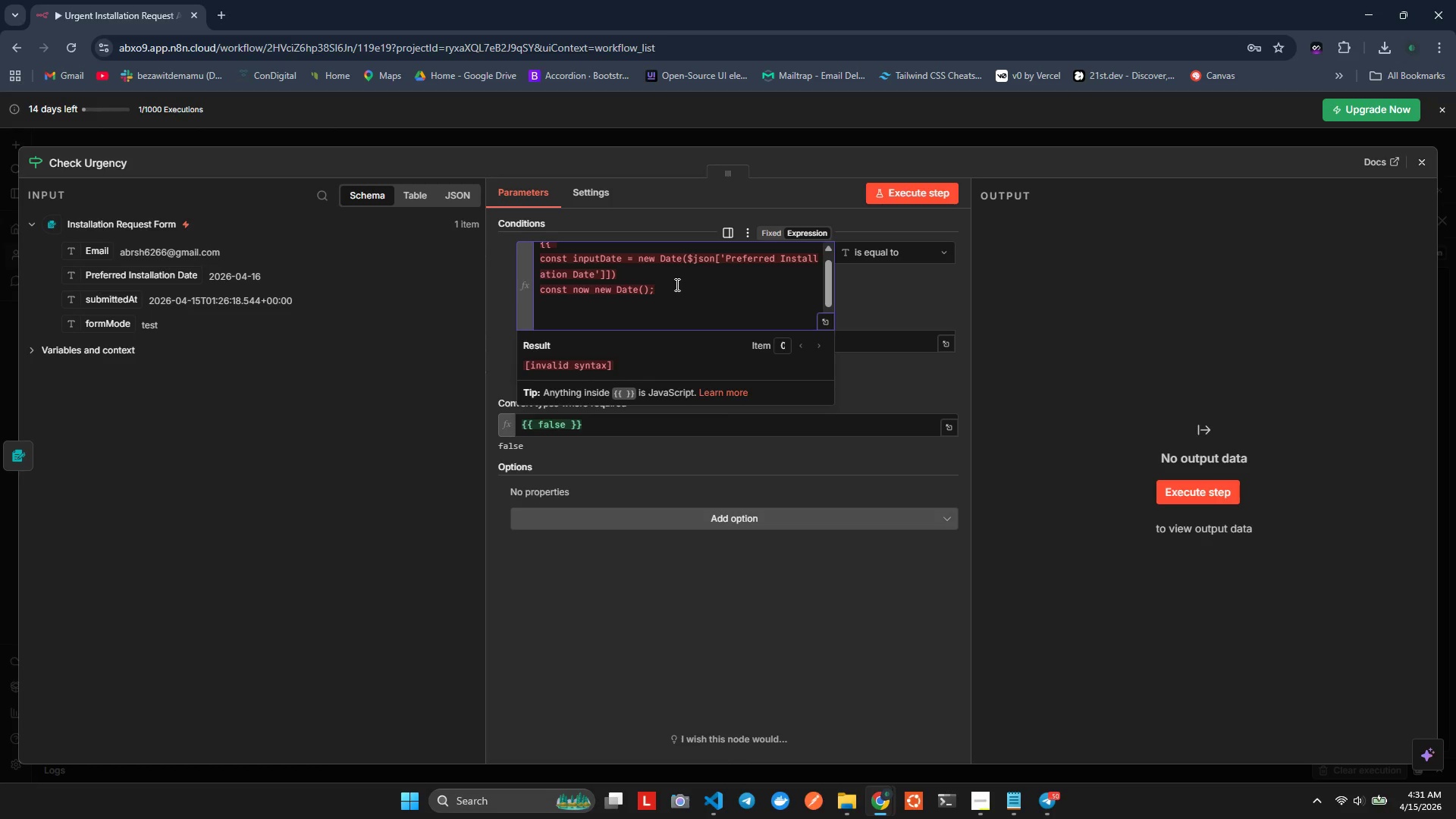 
type(const diffTme = inpuDate)
 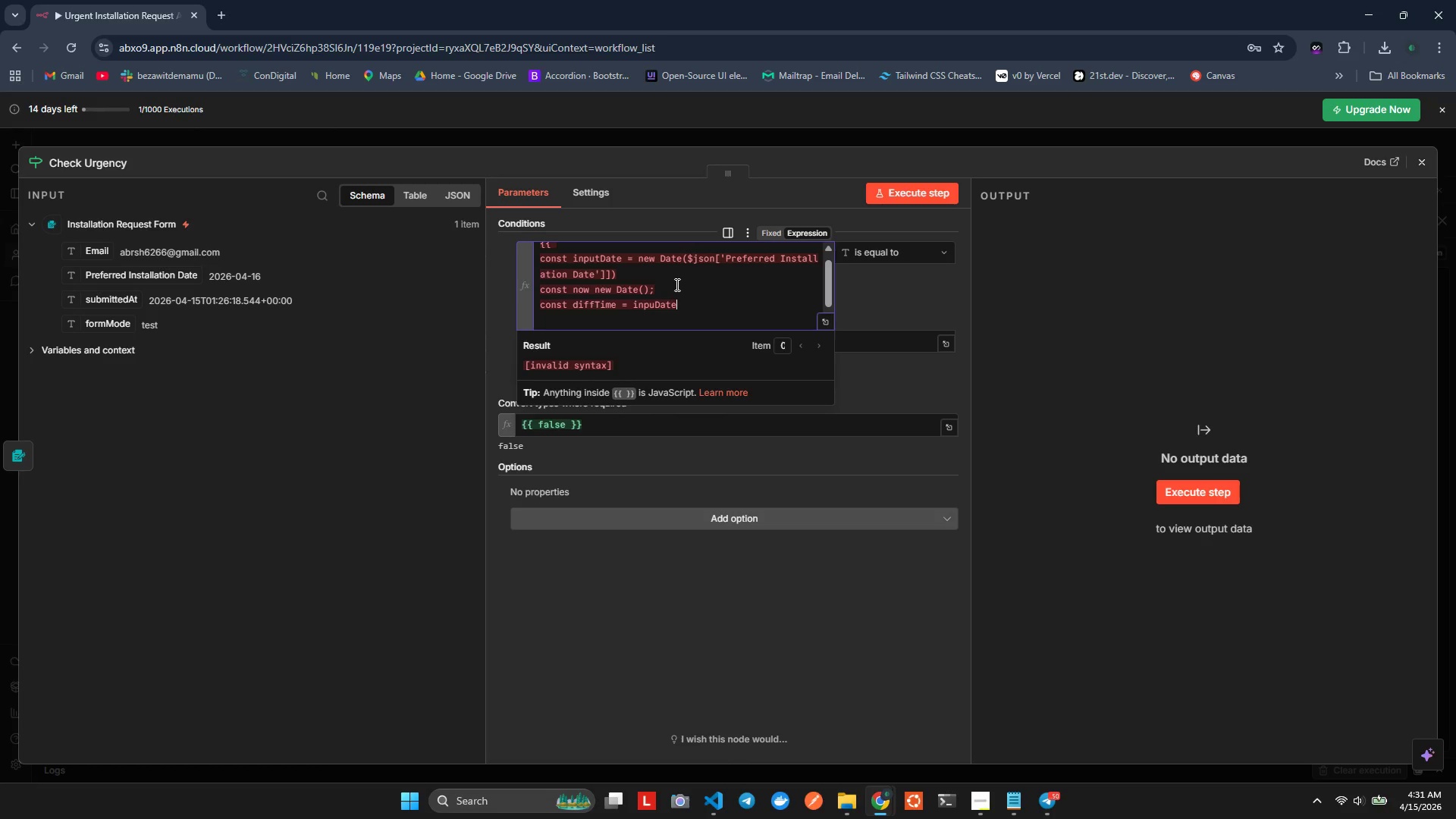 
type( - nw;)
 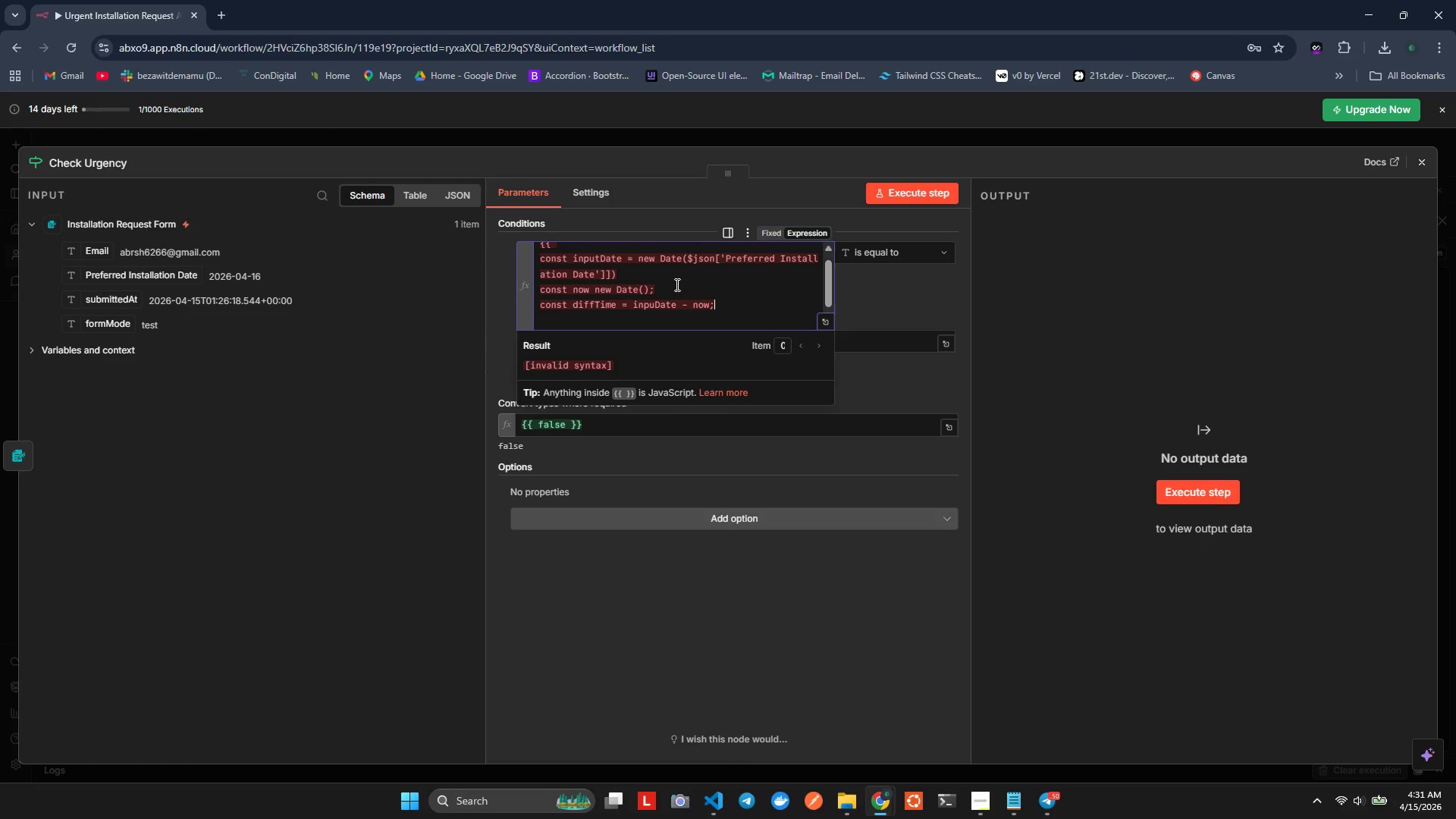 
hold_key(key=O, duration=0.33)
 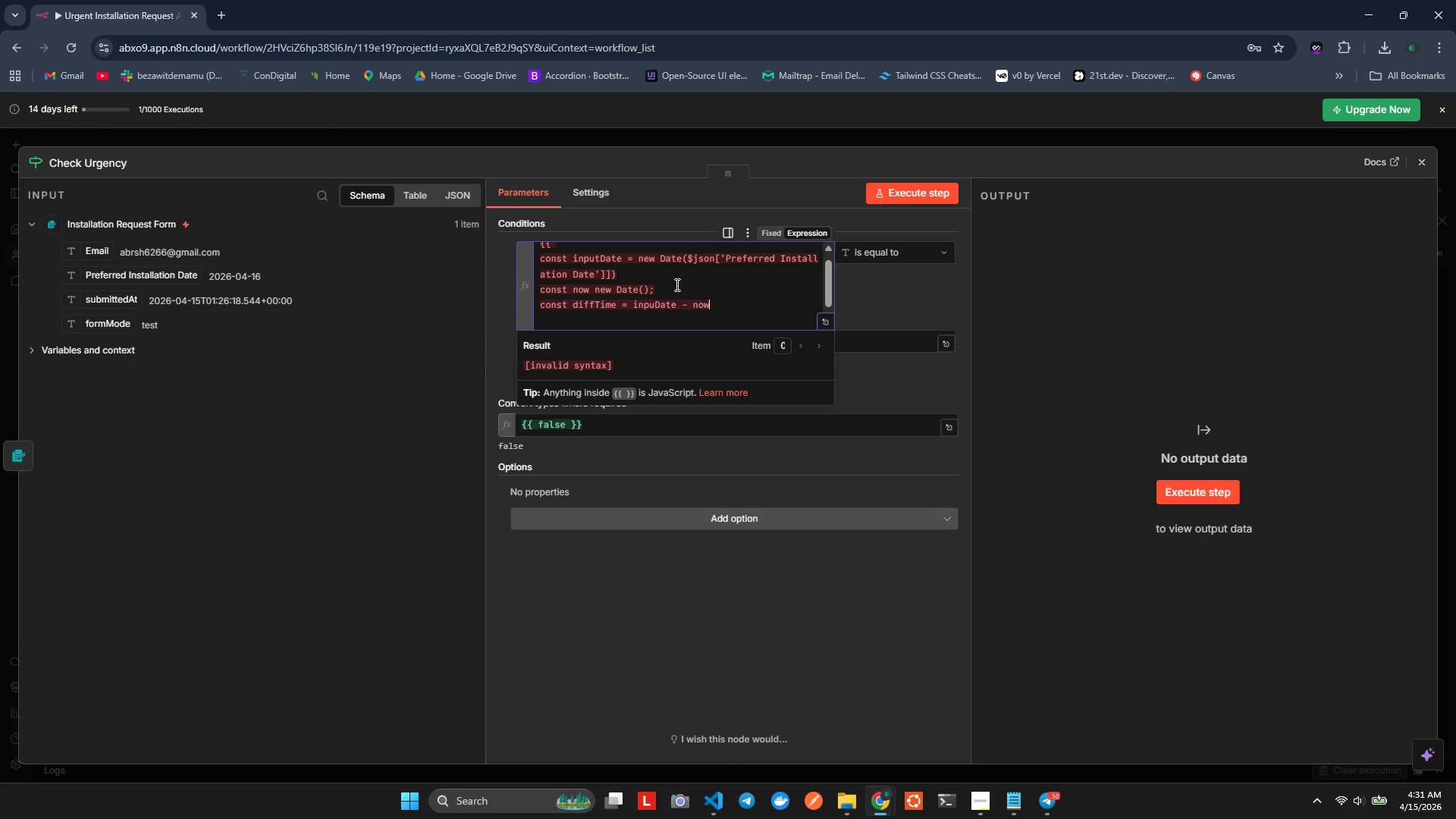 
key(Enter)
 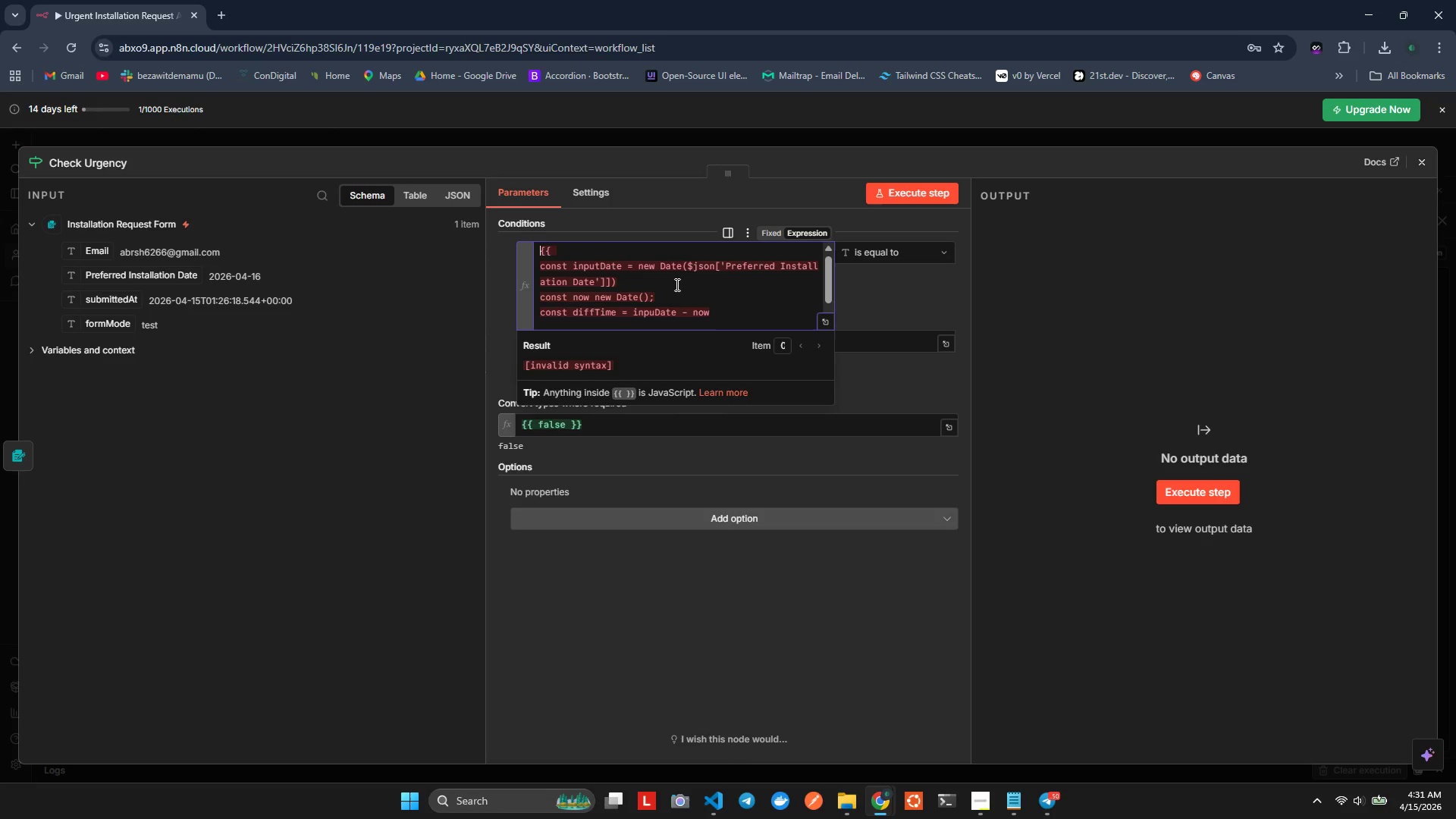 
type(con)
 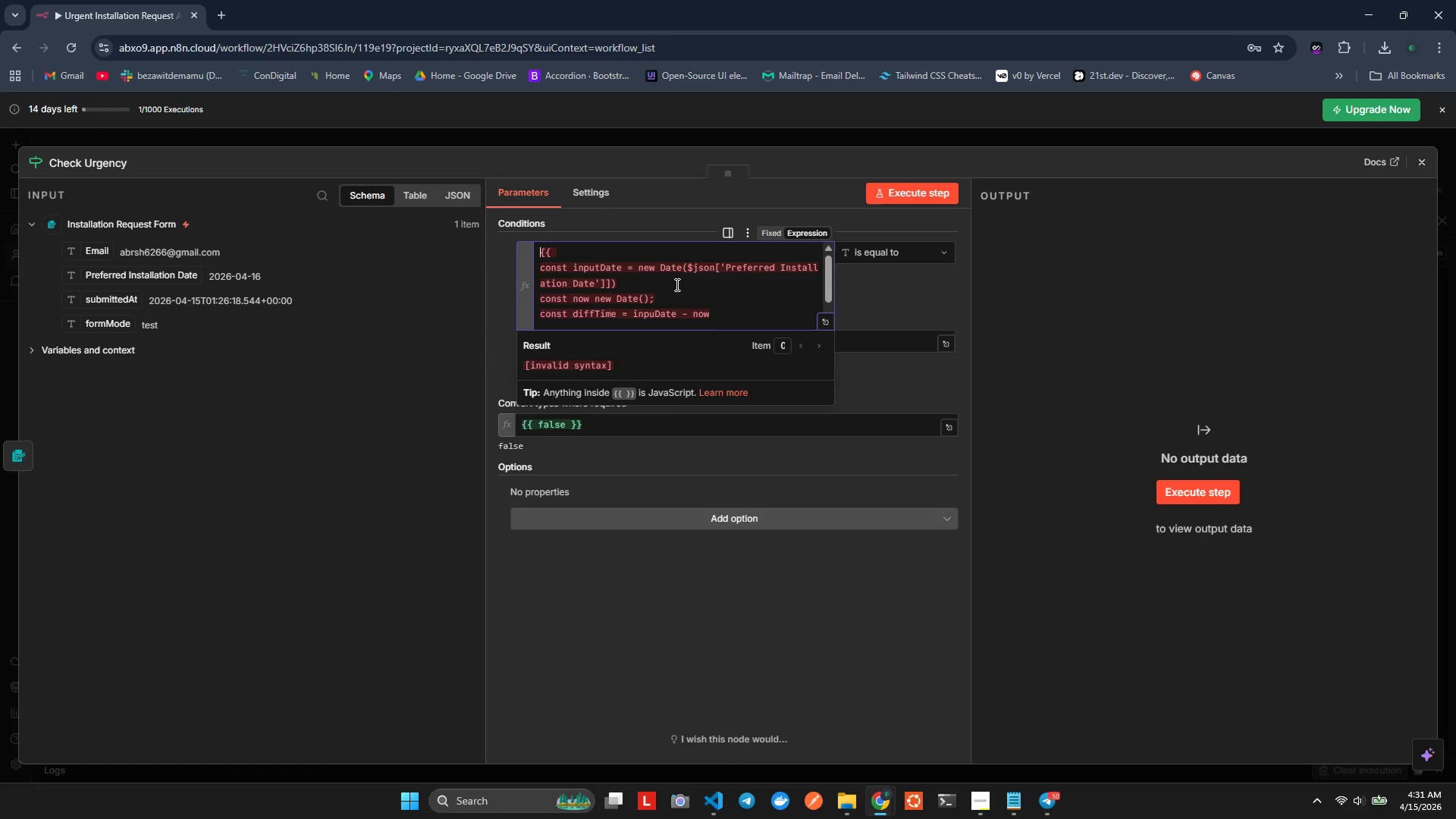 
left_click([734, 302])
 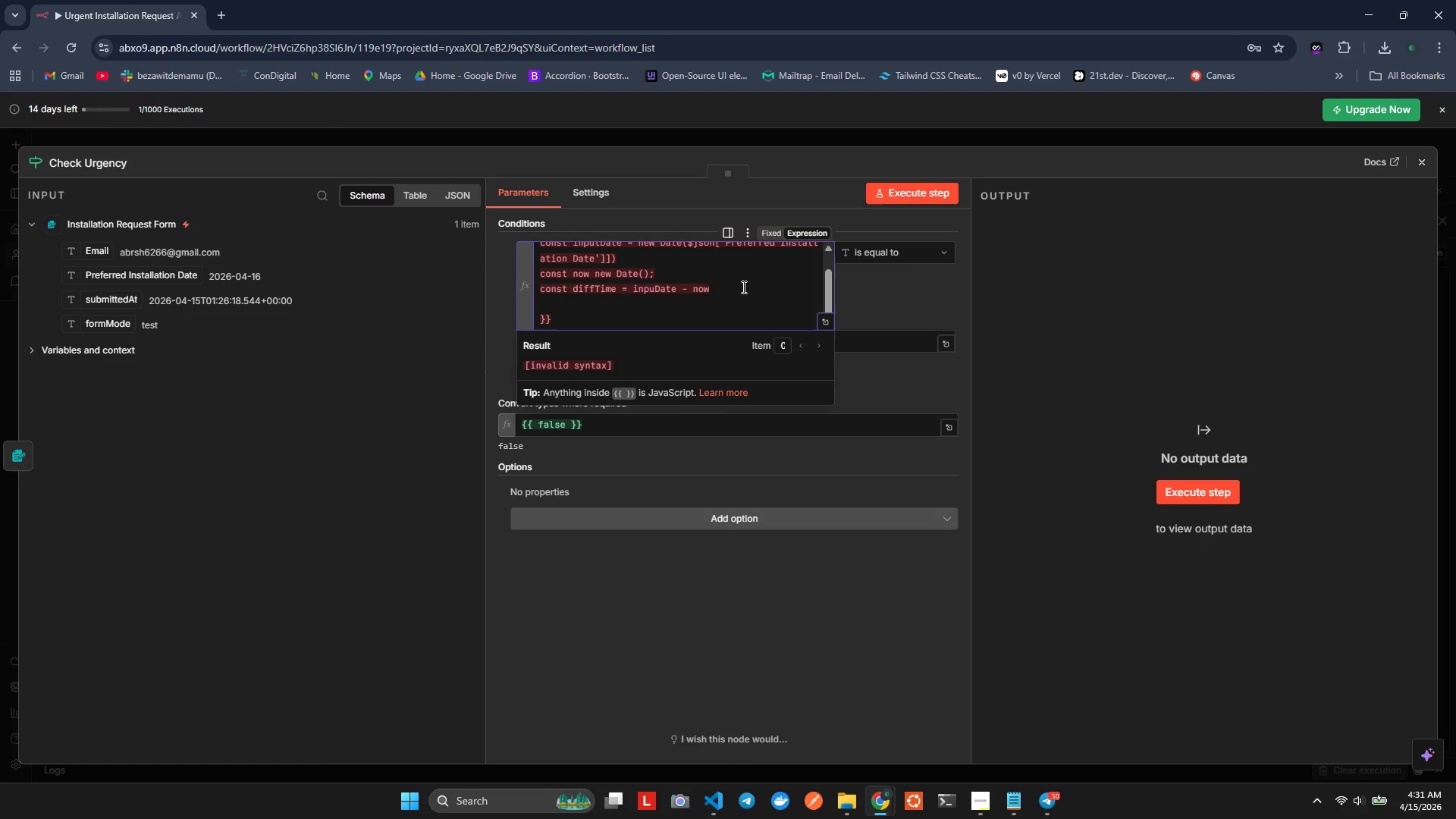 
left_click([742, 287])
 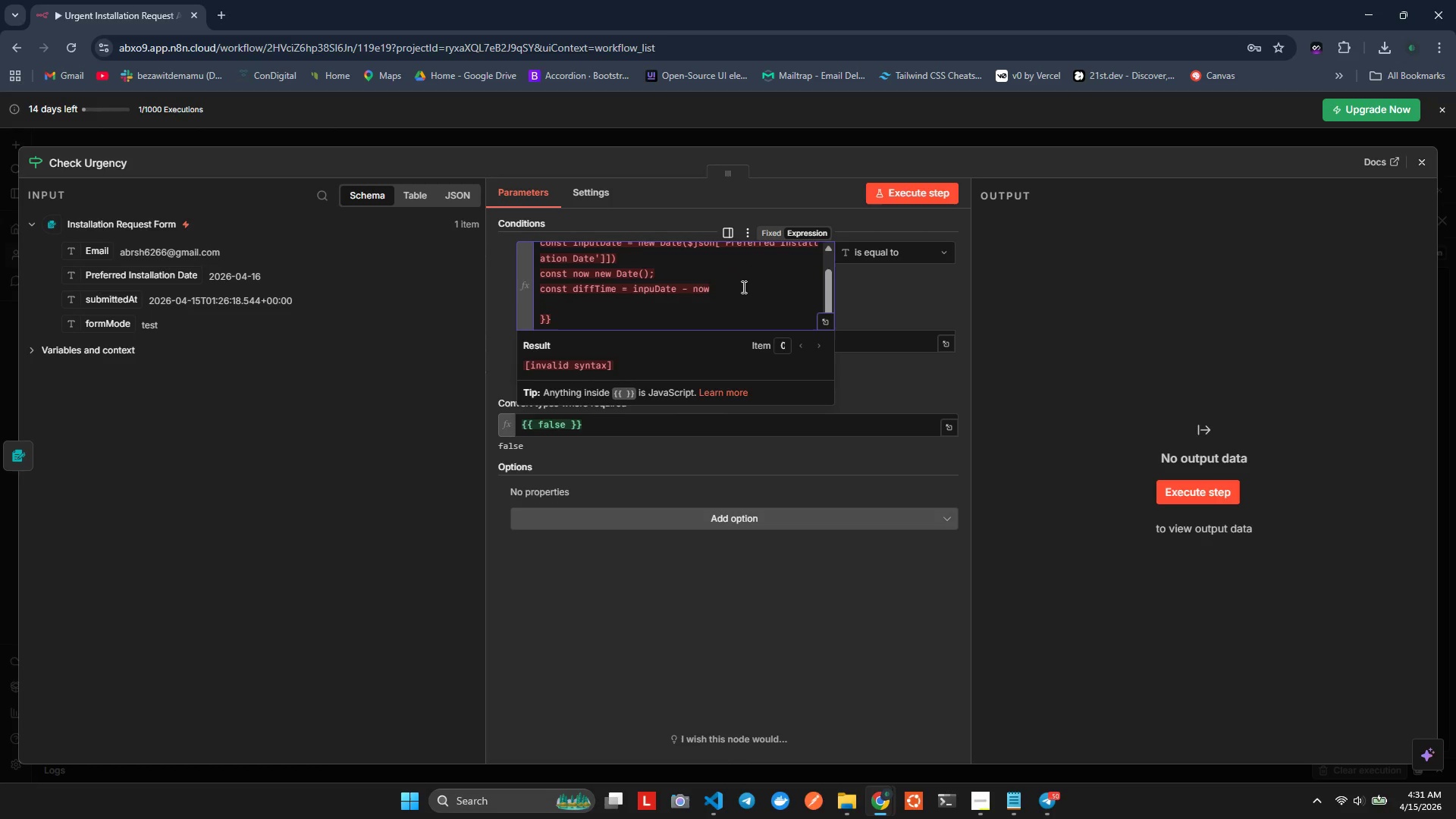 
key(Semicolon)
 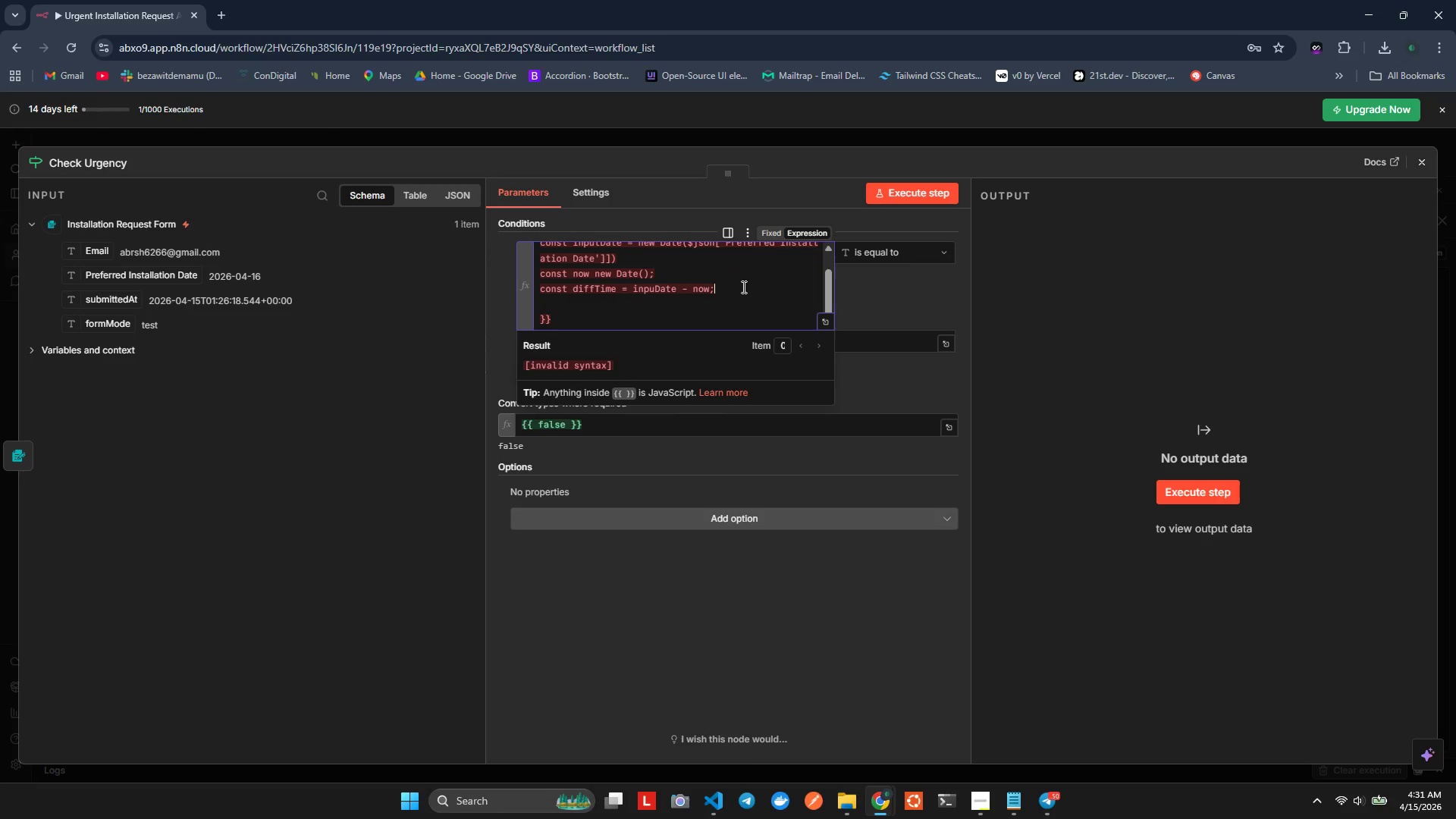 
key(ArrowUp)
 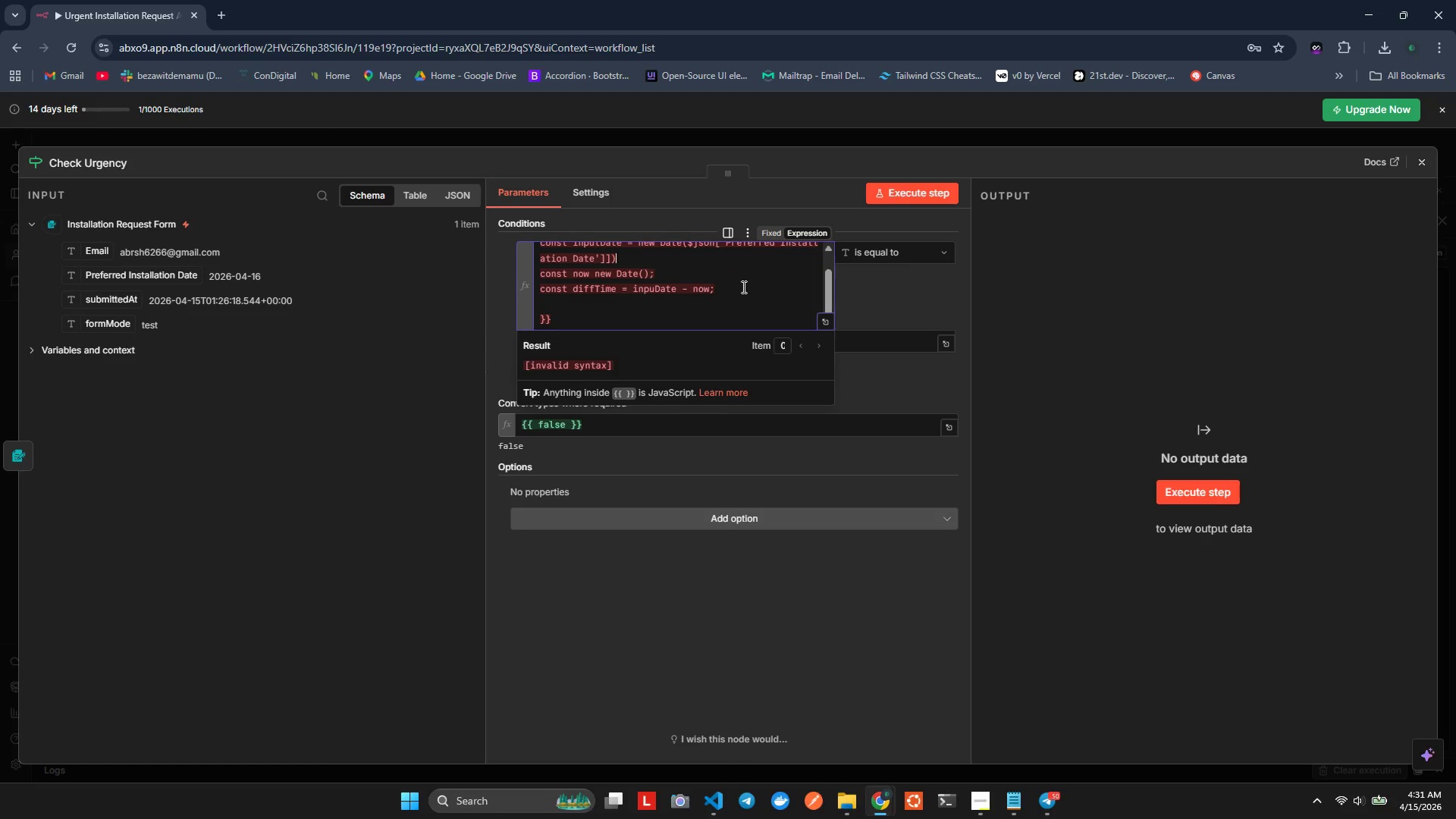 
key(ArrowUp)
 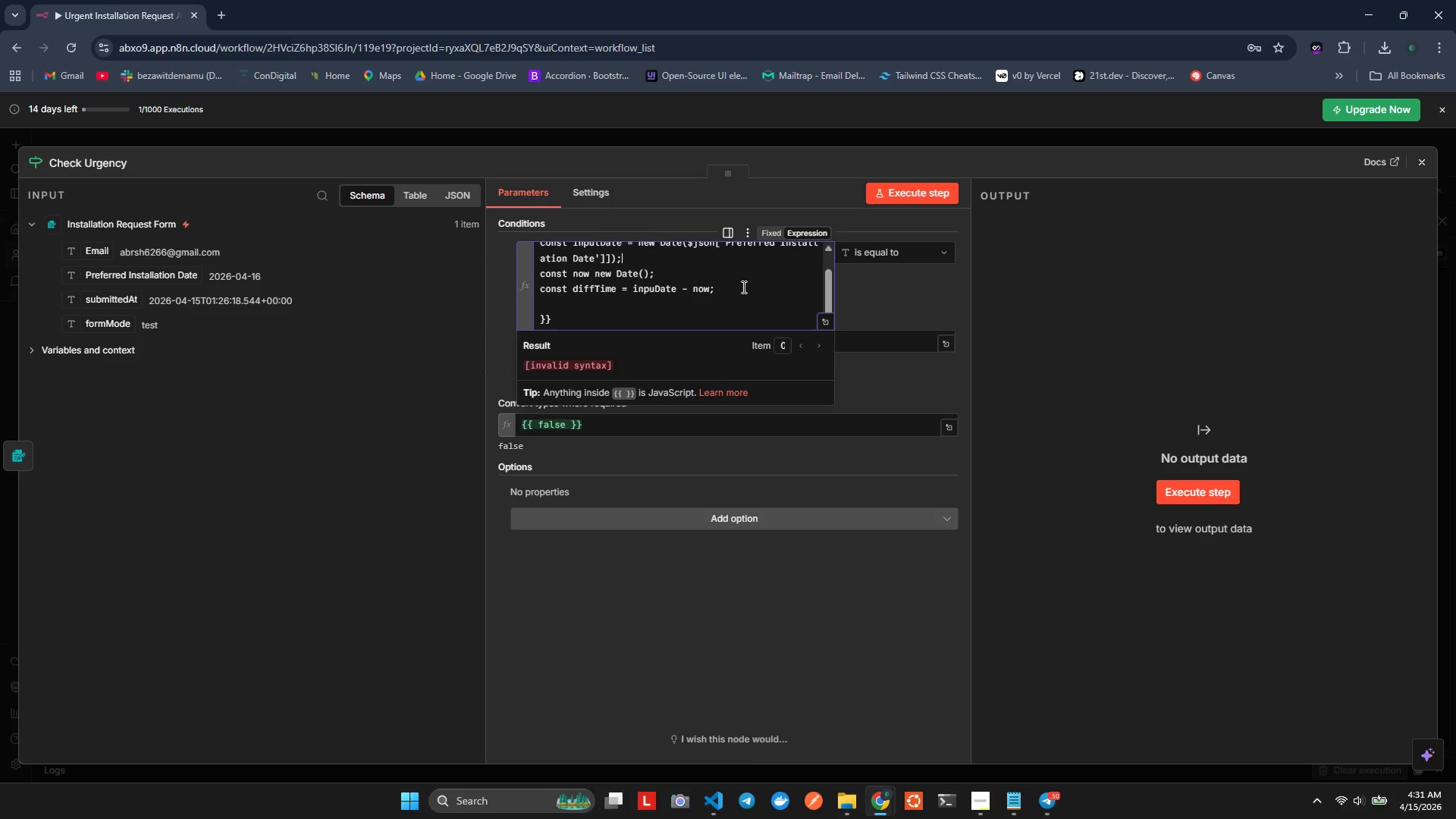 
key(Semicolon)
 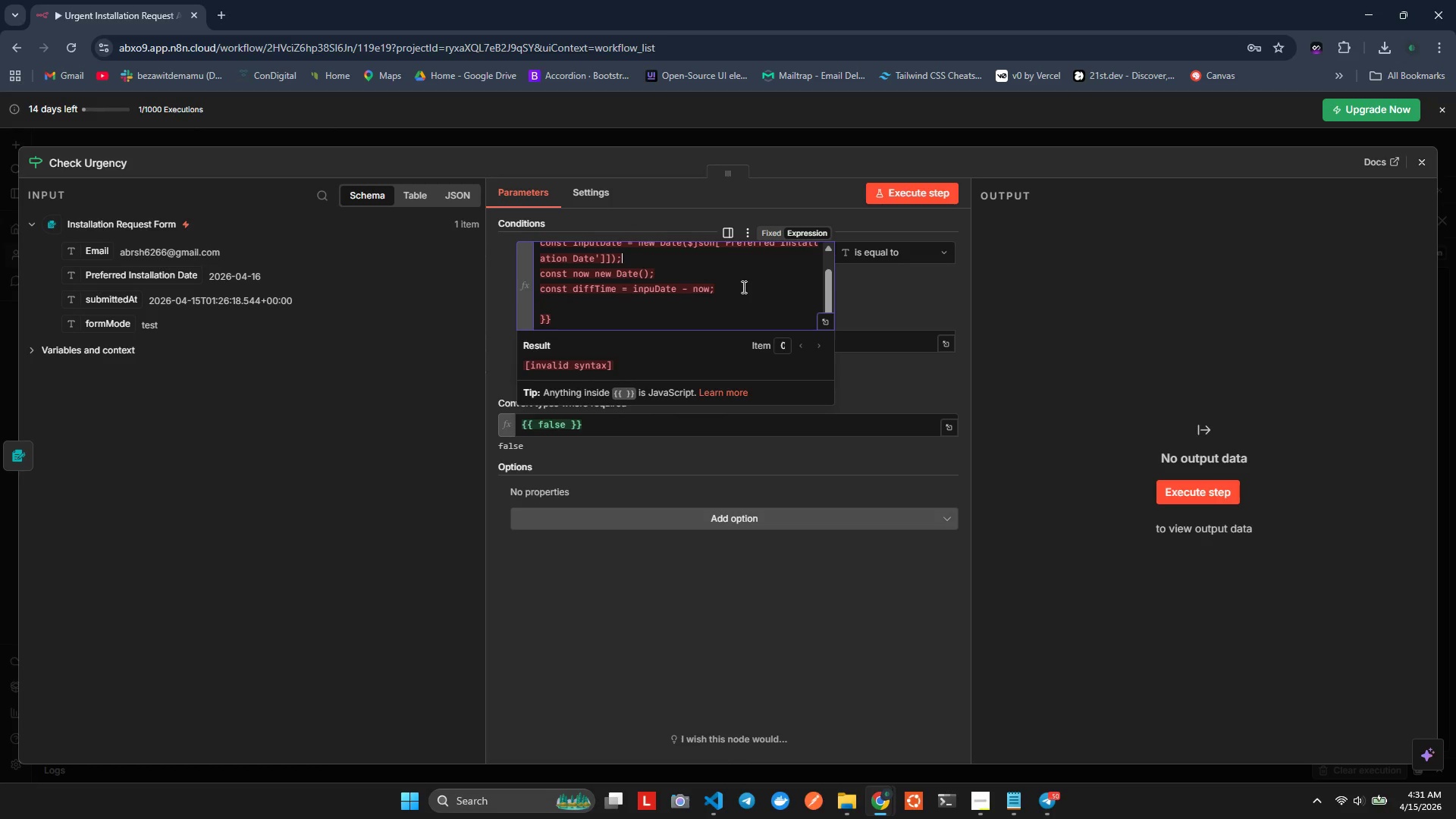 
key(ArrowRight)
 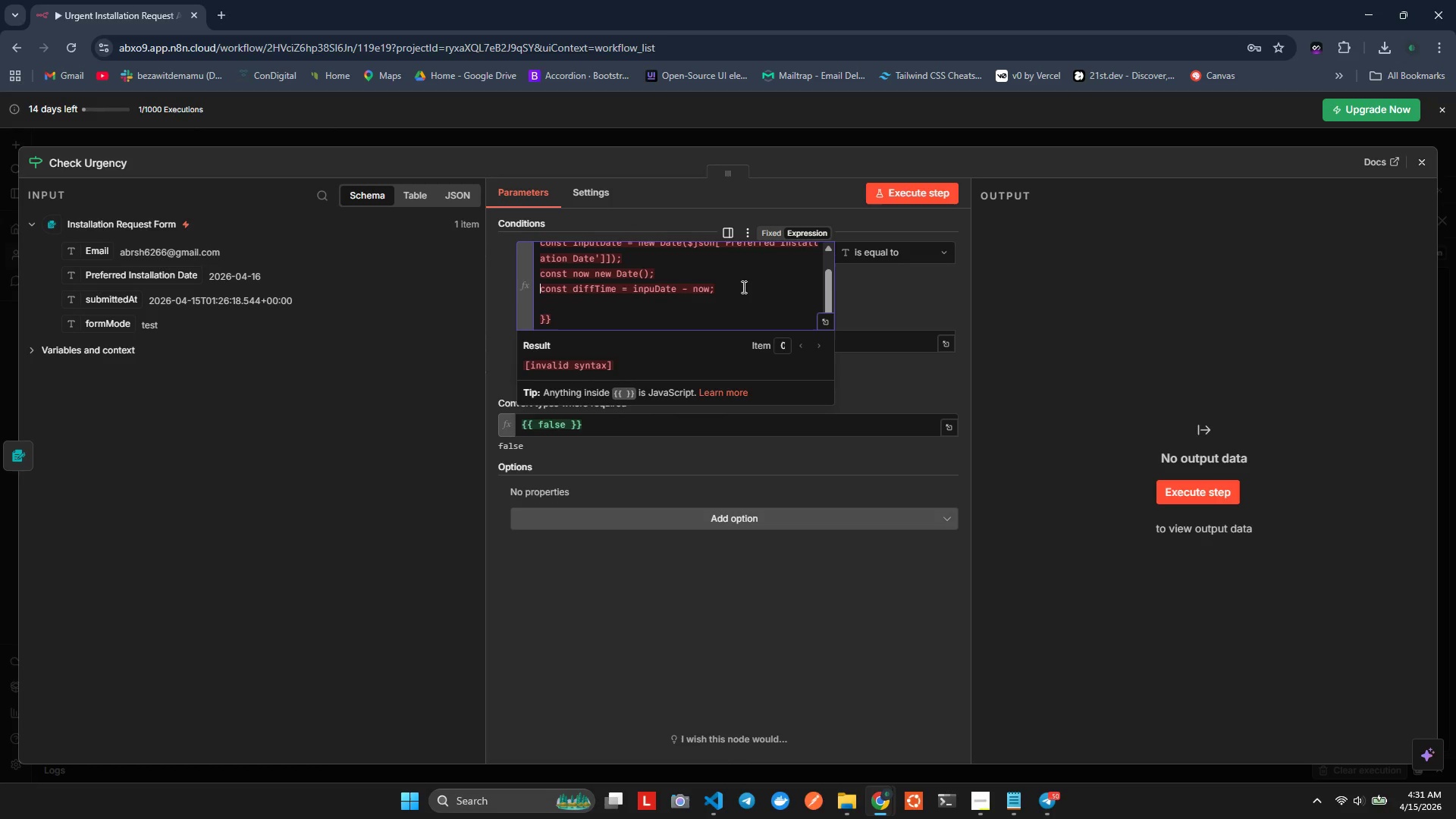 
key(ArrowDown)
 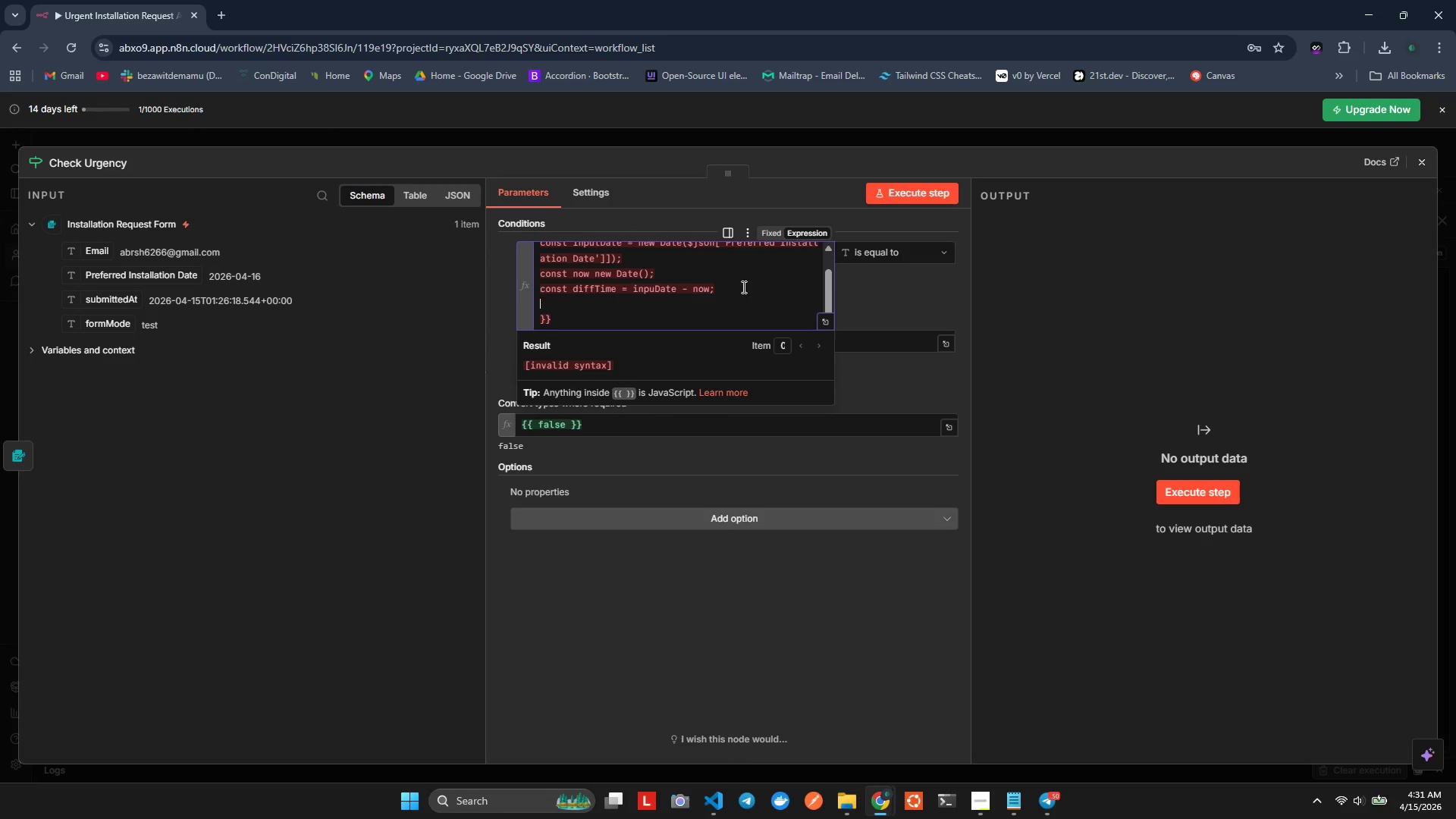 
key(ArrowDown)
 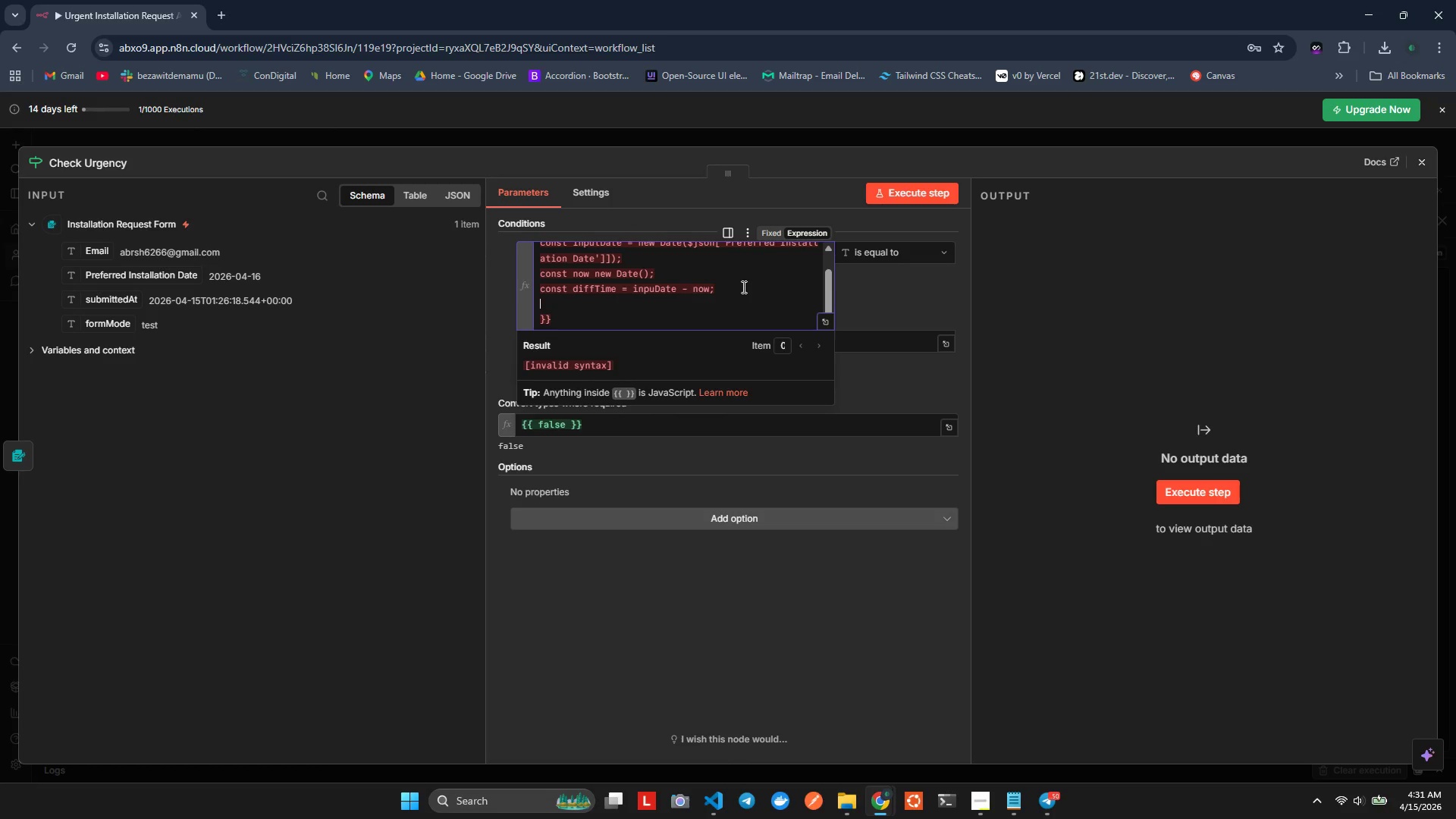 
type(cnst )
 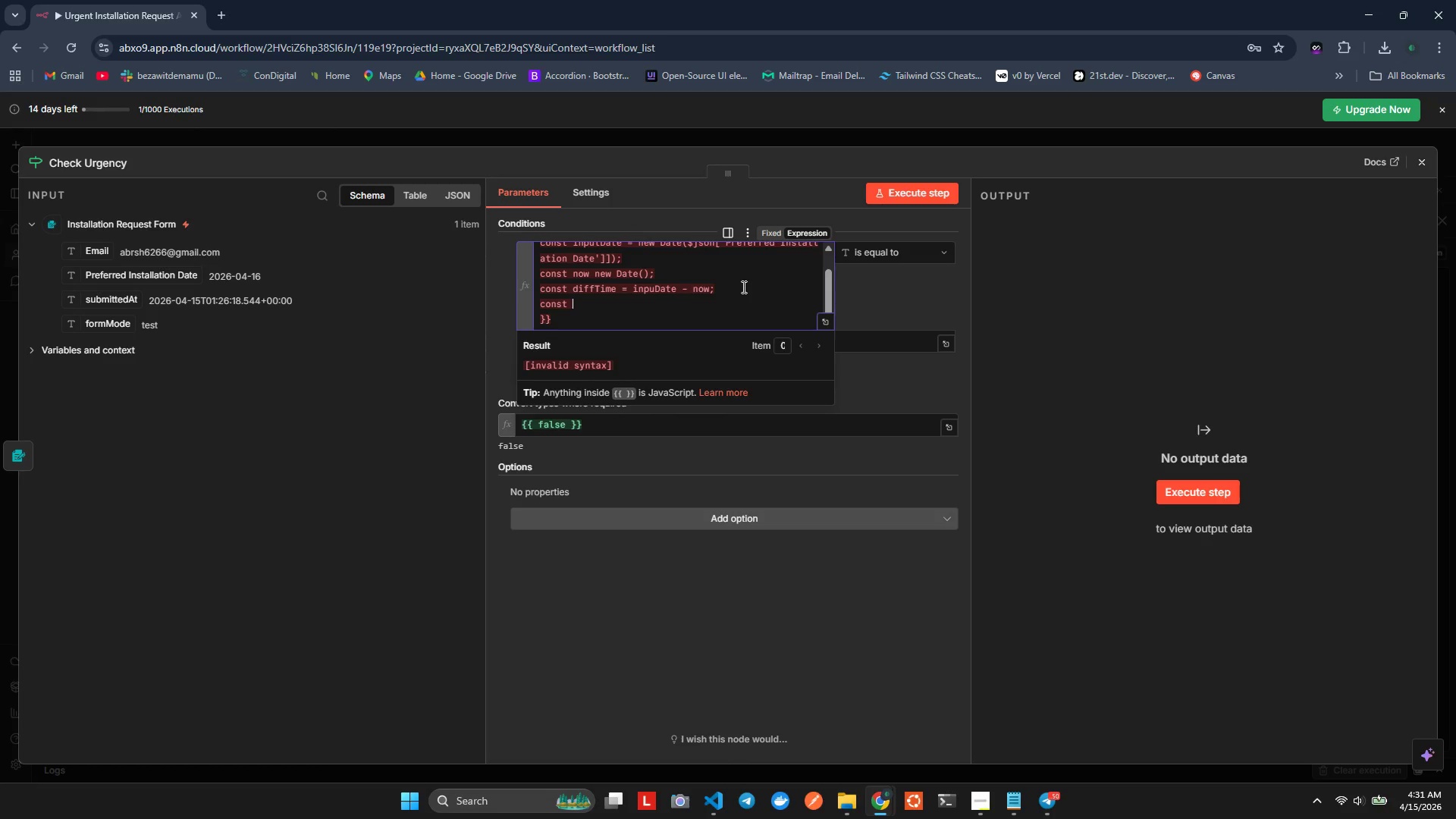 
hold_key(key=O, duration=0.33)
 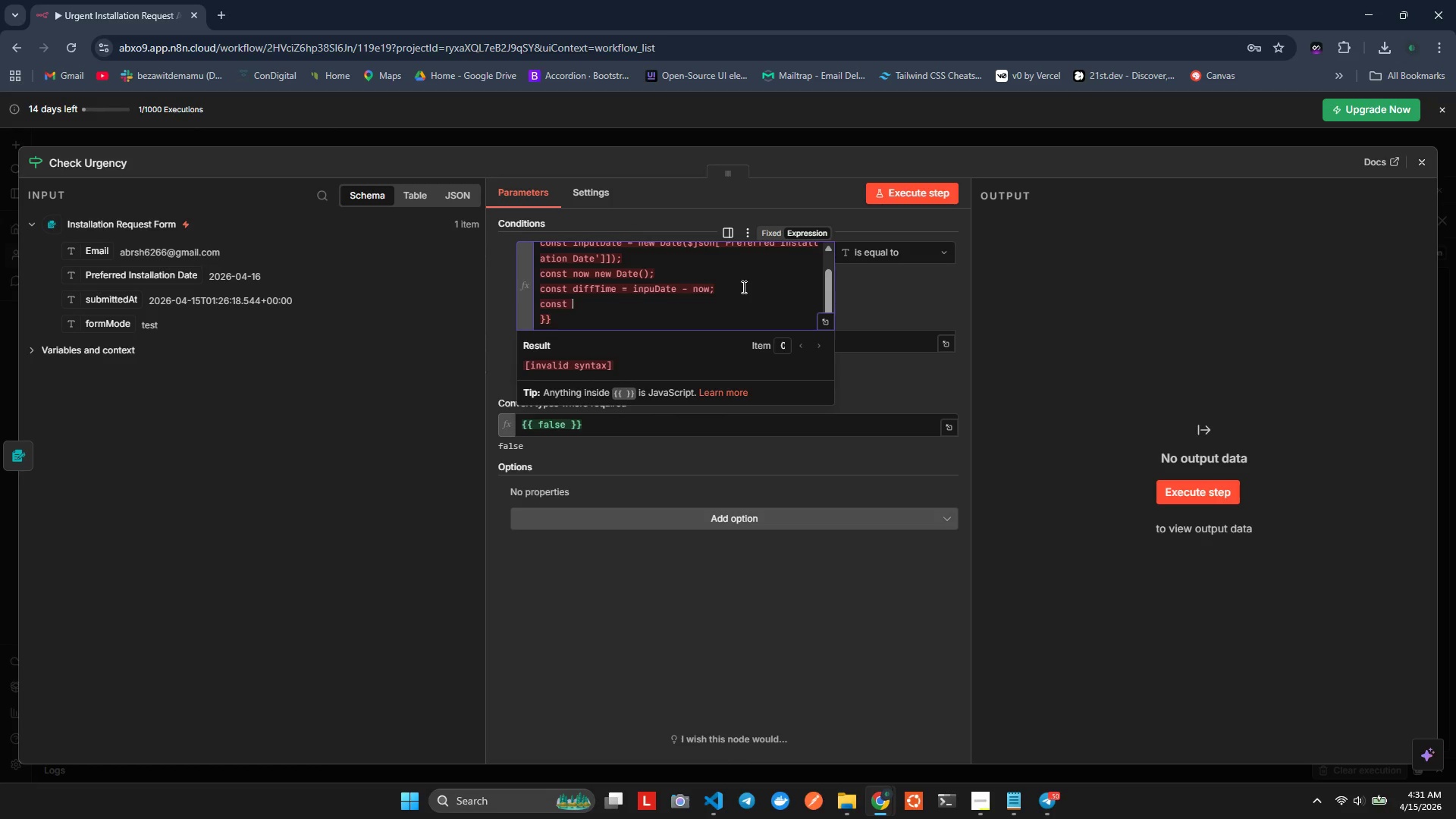 
type(diffDays = diffTme /(1000*60)
 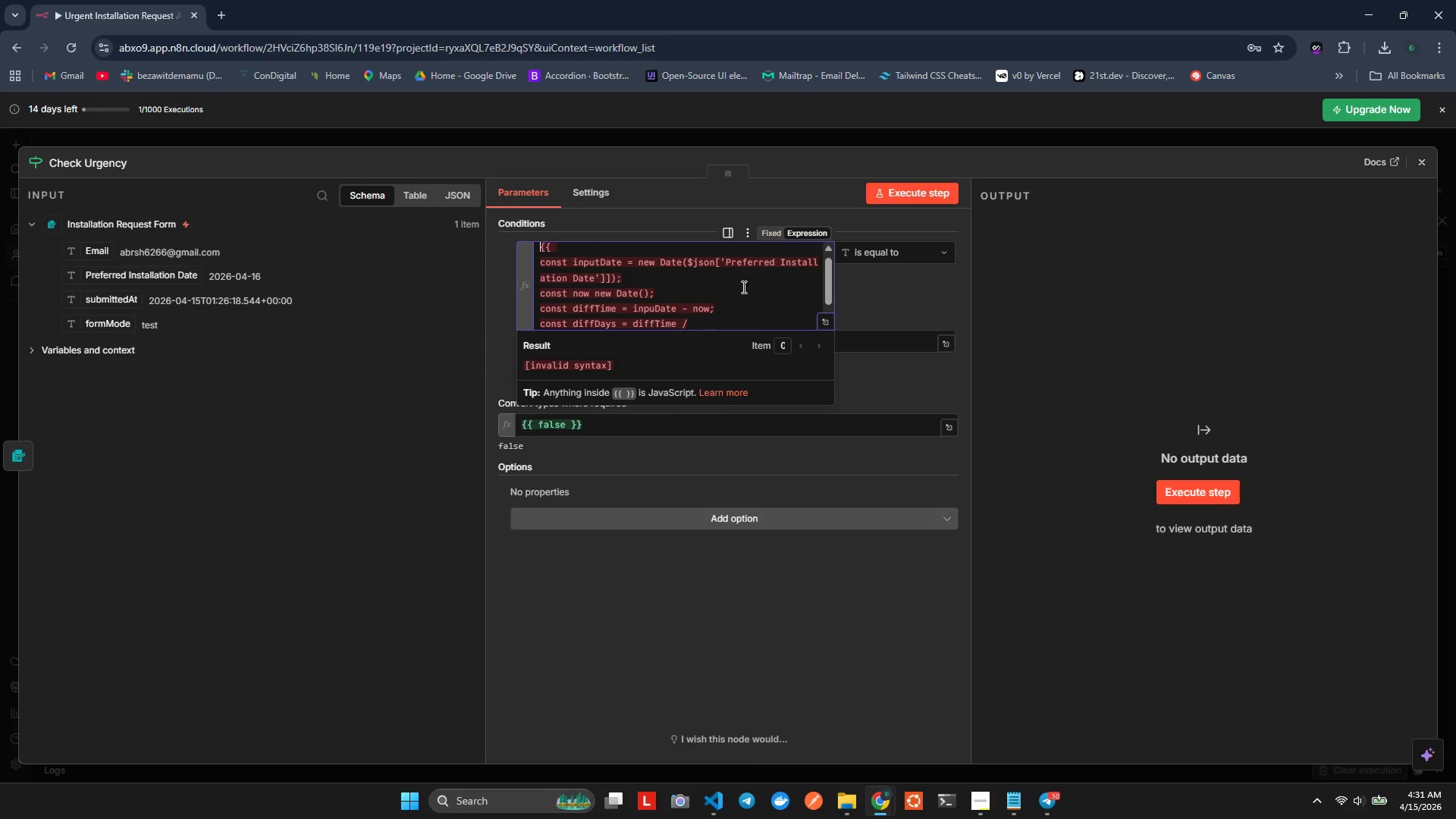 
left_click([702, 311])
 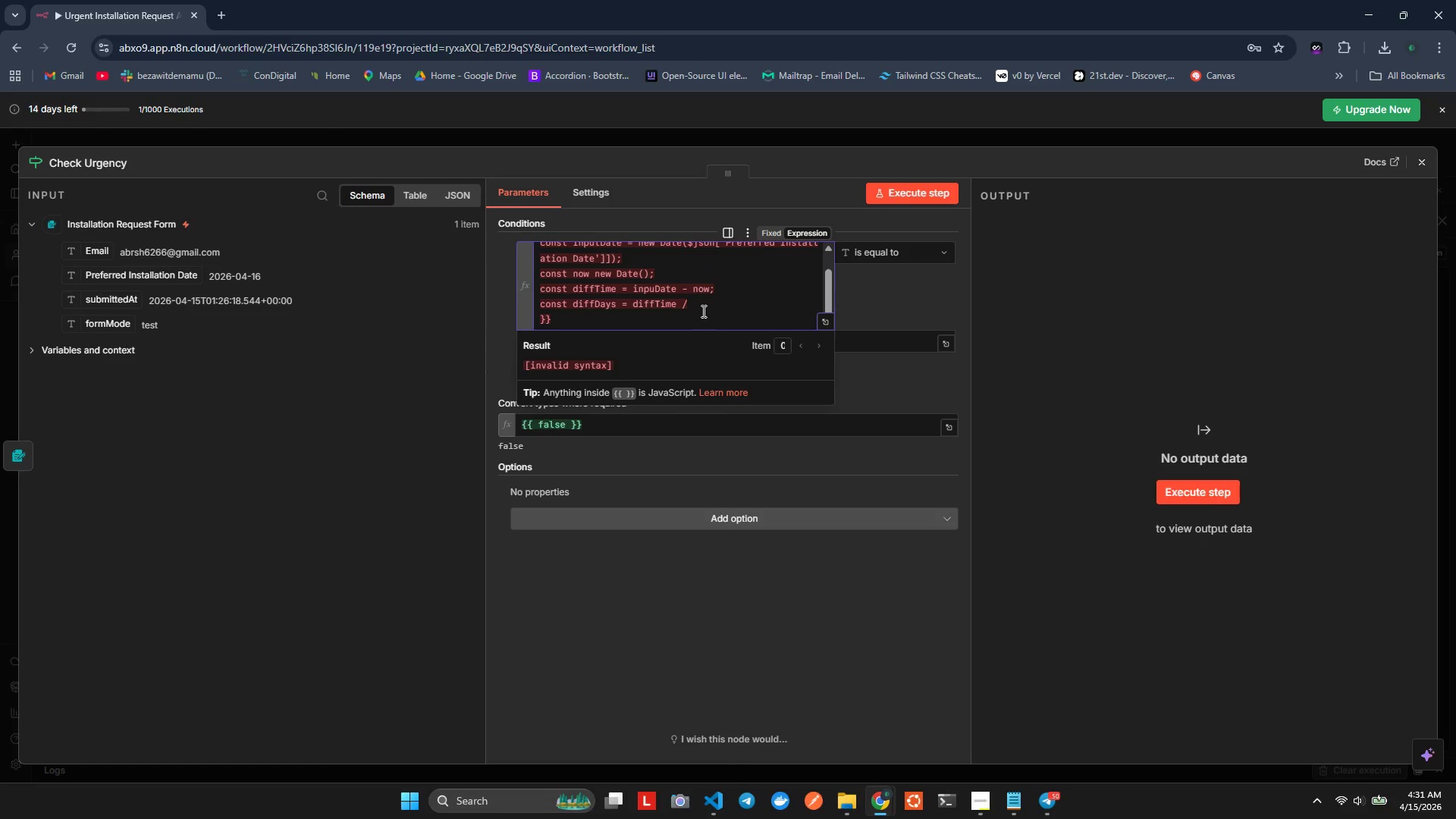 
type( (100*)
 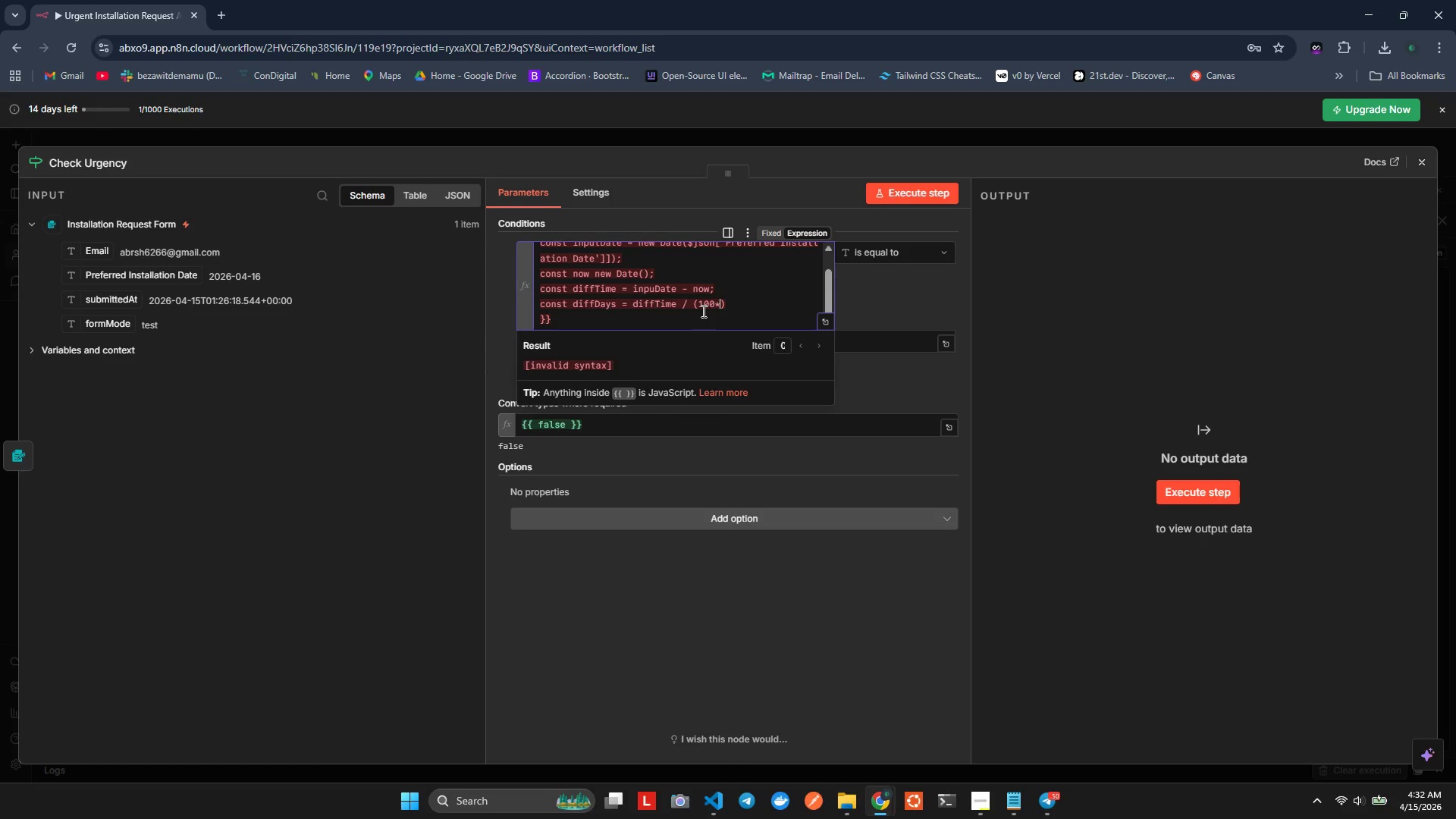 
type(60*60*24)
 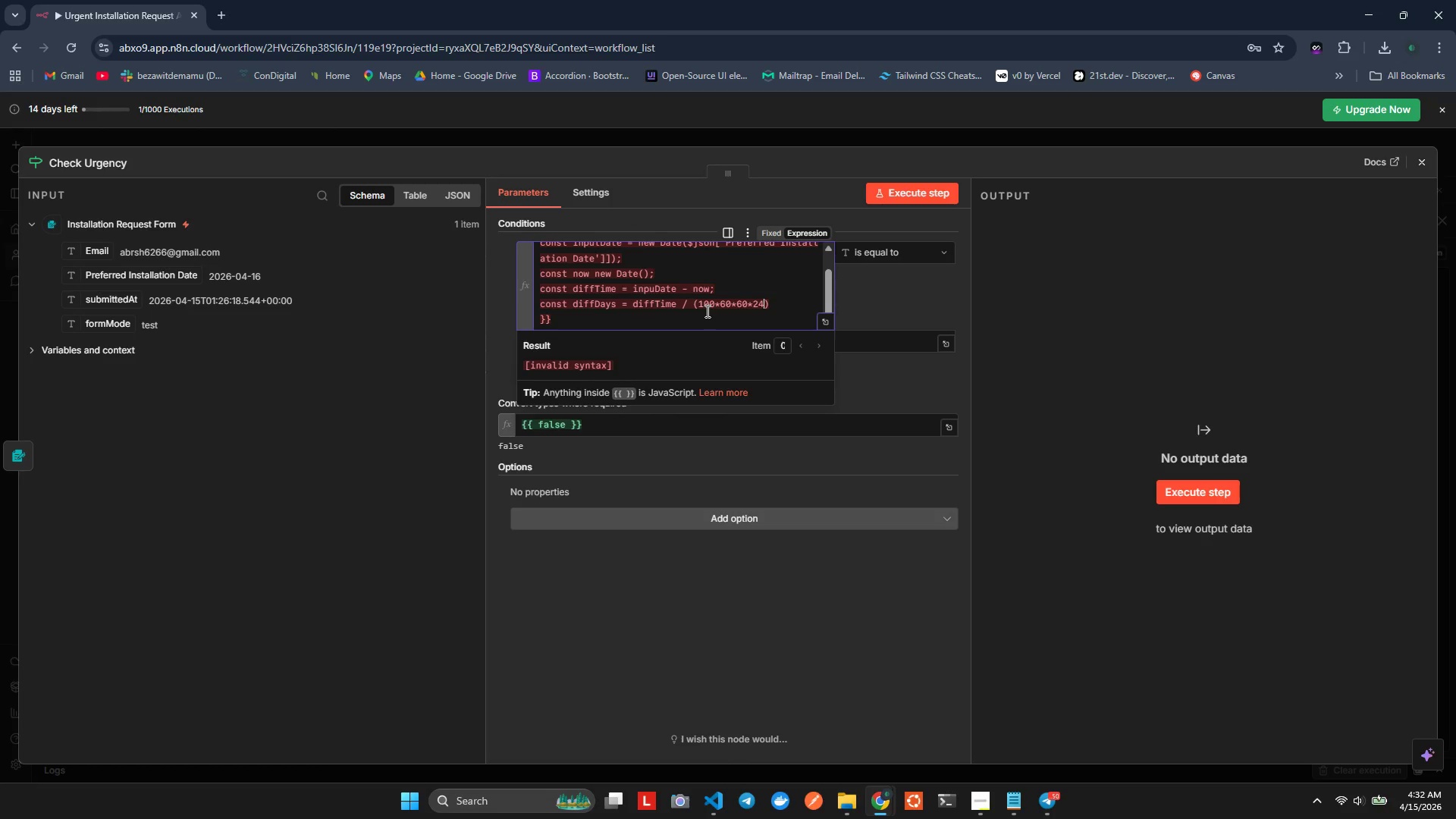 
key(Alt+Shift+AltLeft)
 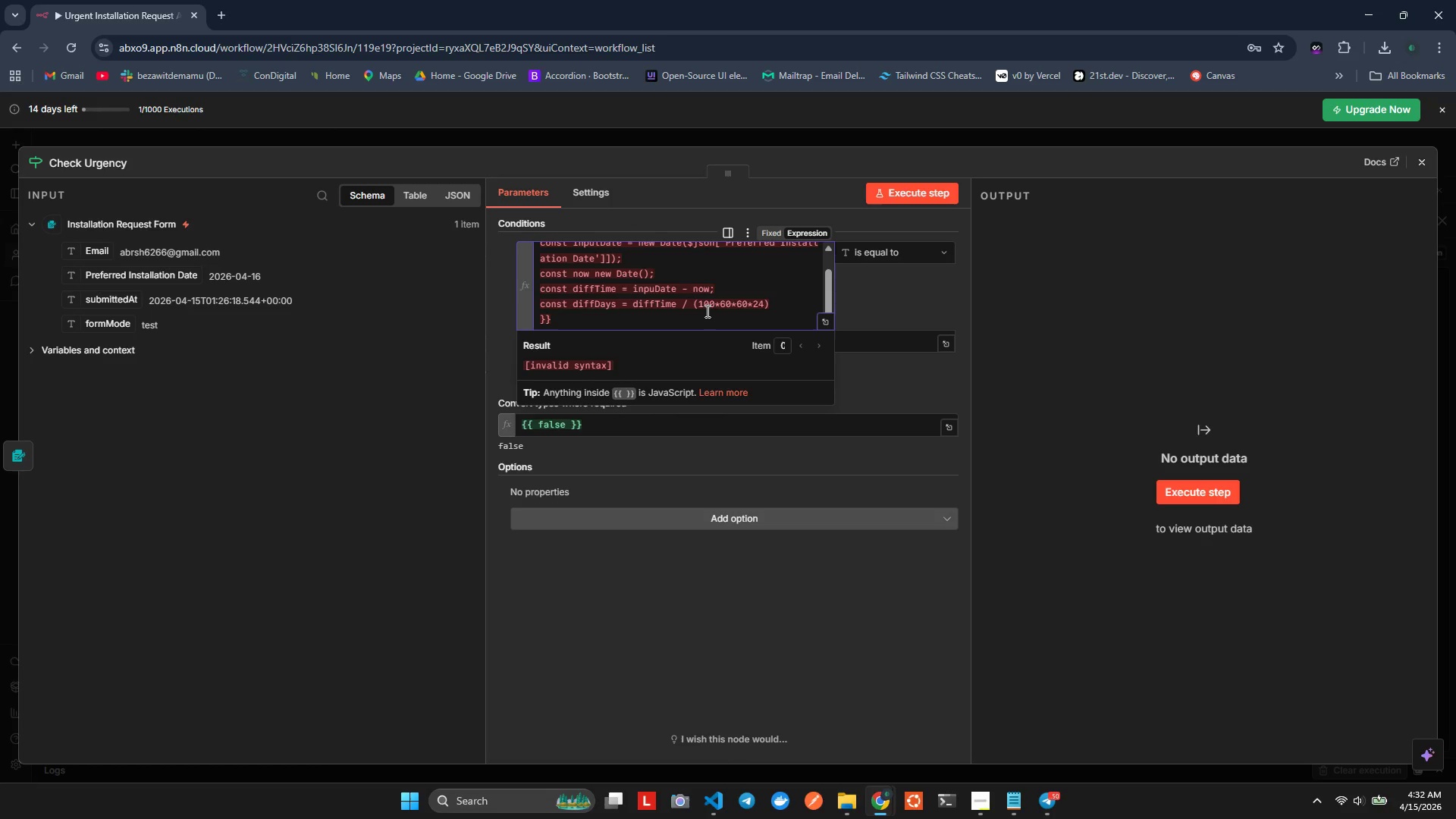 
key(Alt+Shift+F)
 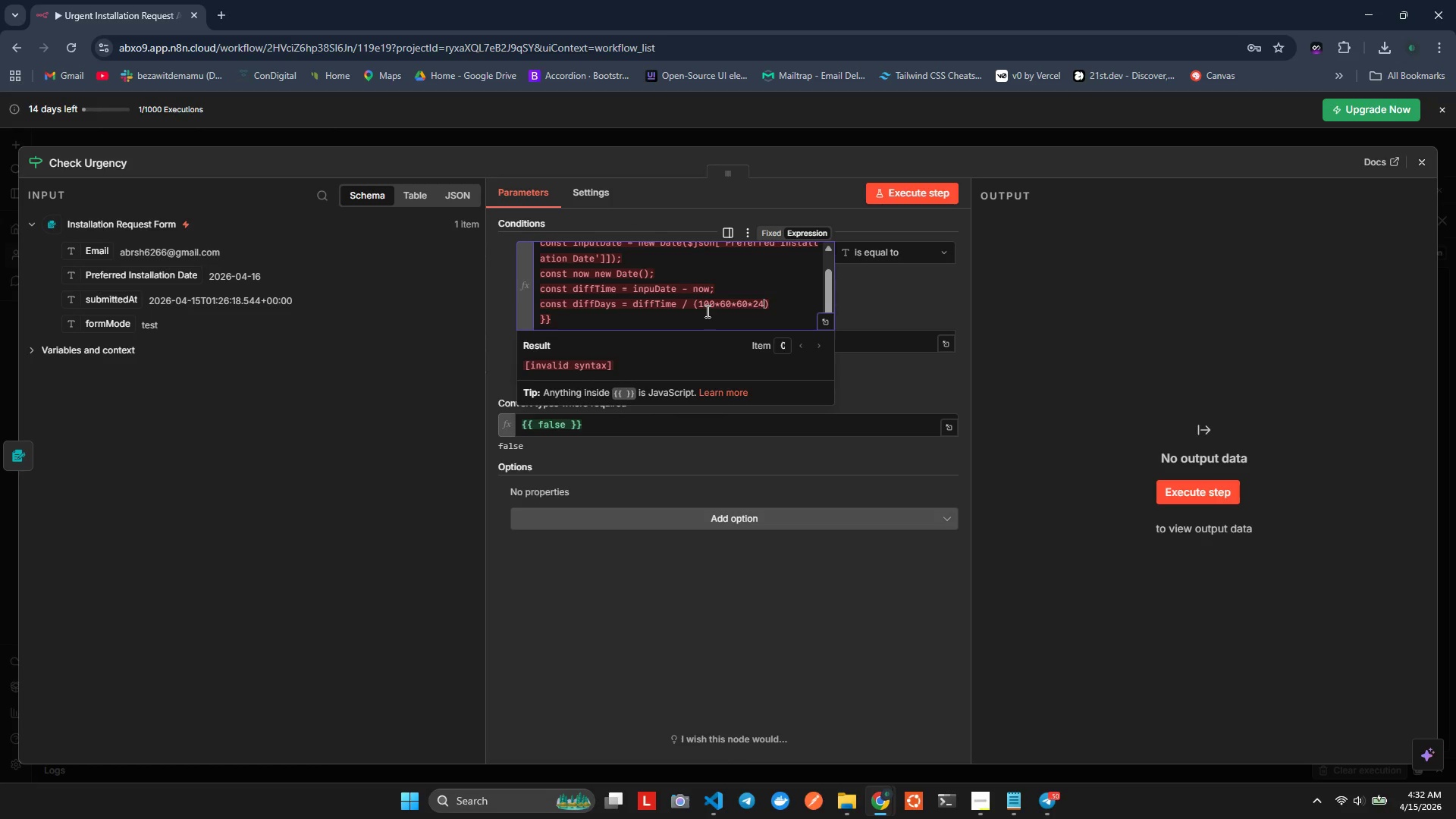 
key(ArrowRight)
 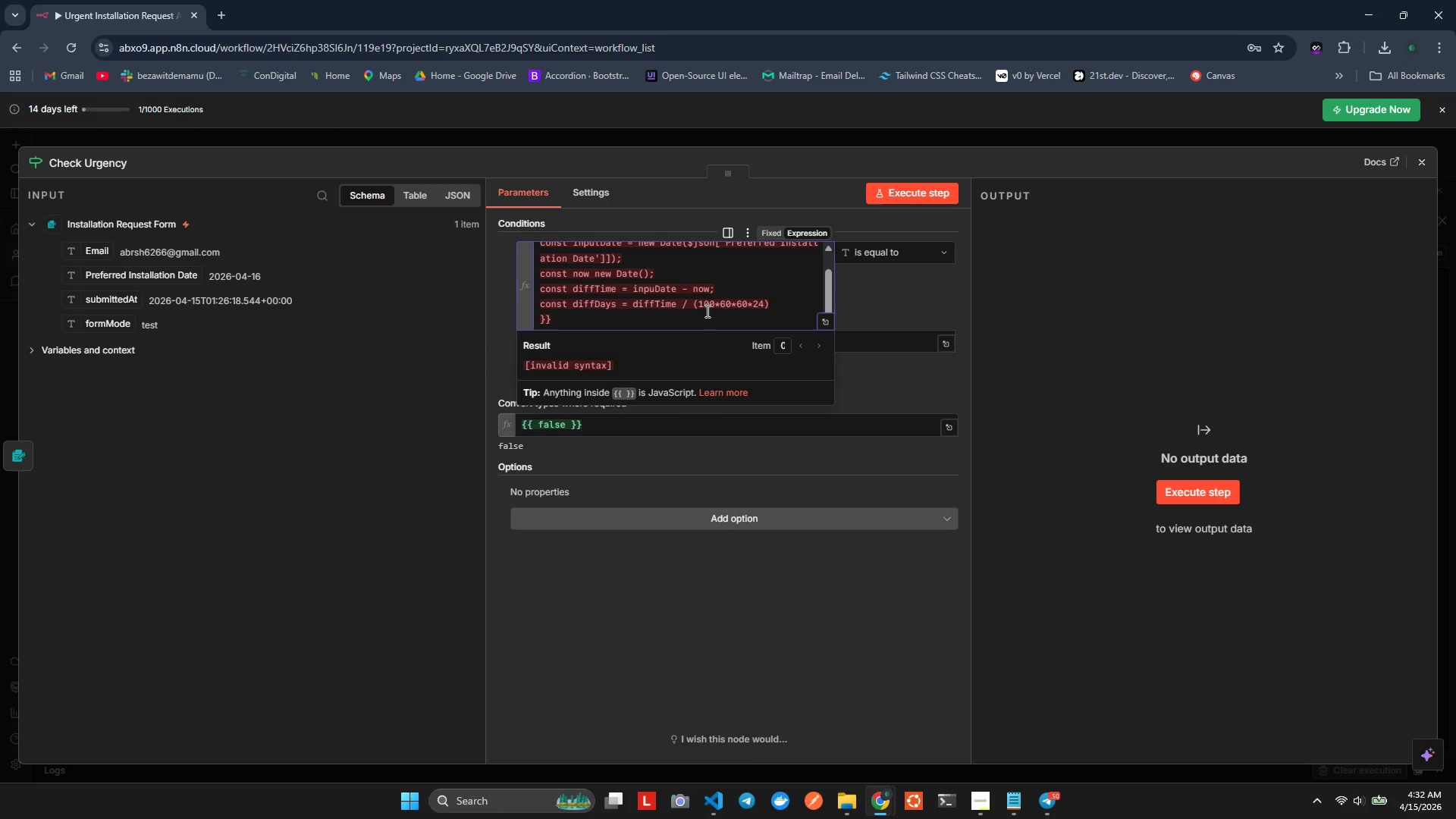 
key(Semicolon)
 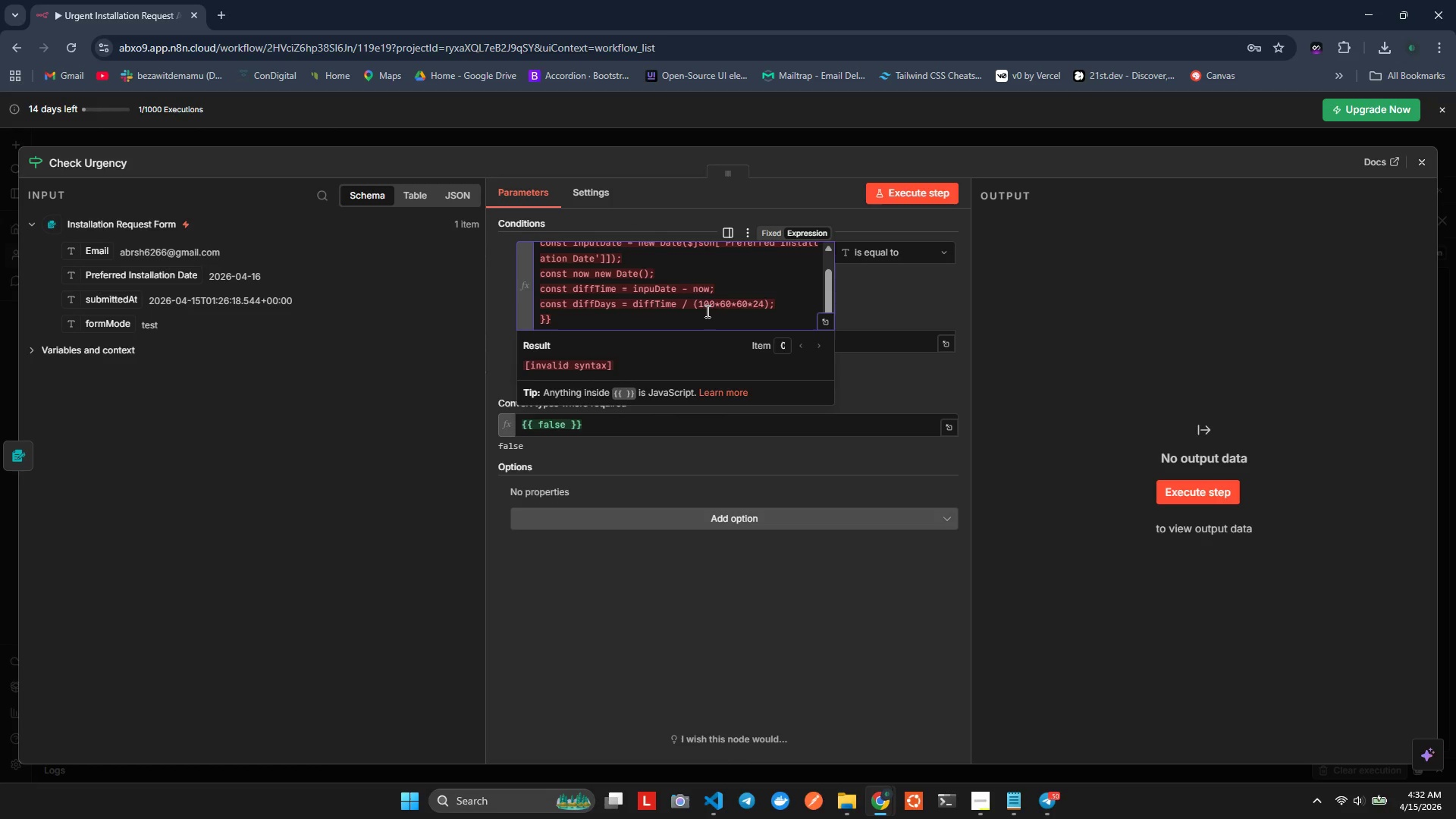 
key(Enter)
 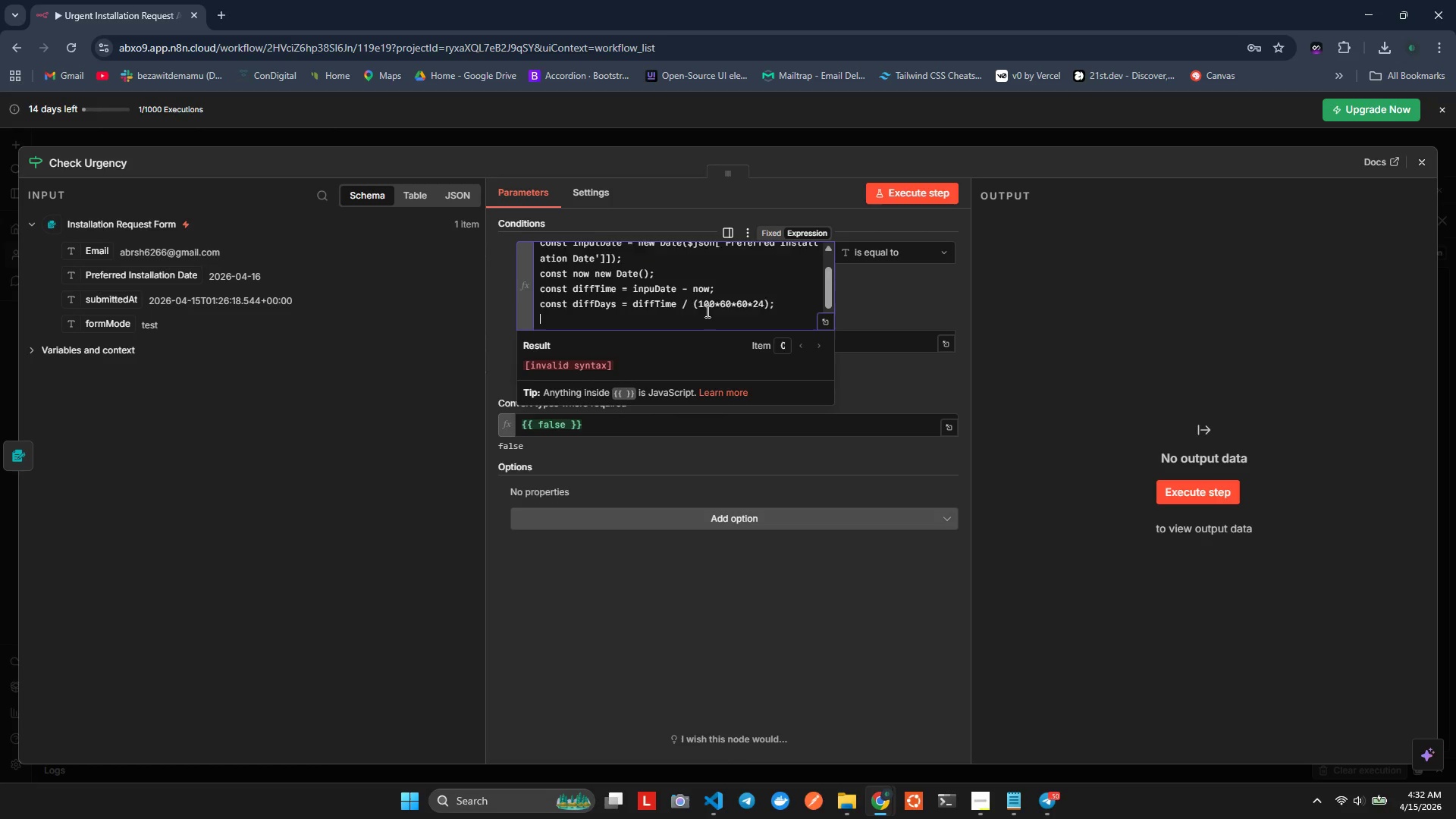 
key(Enter)
 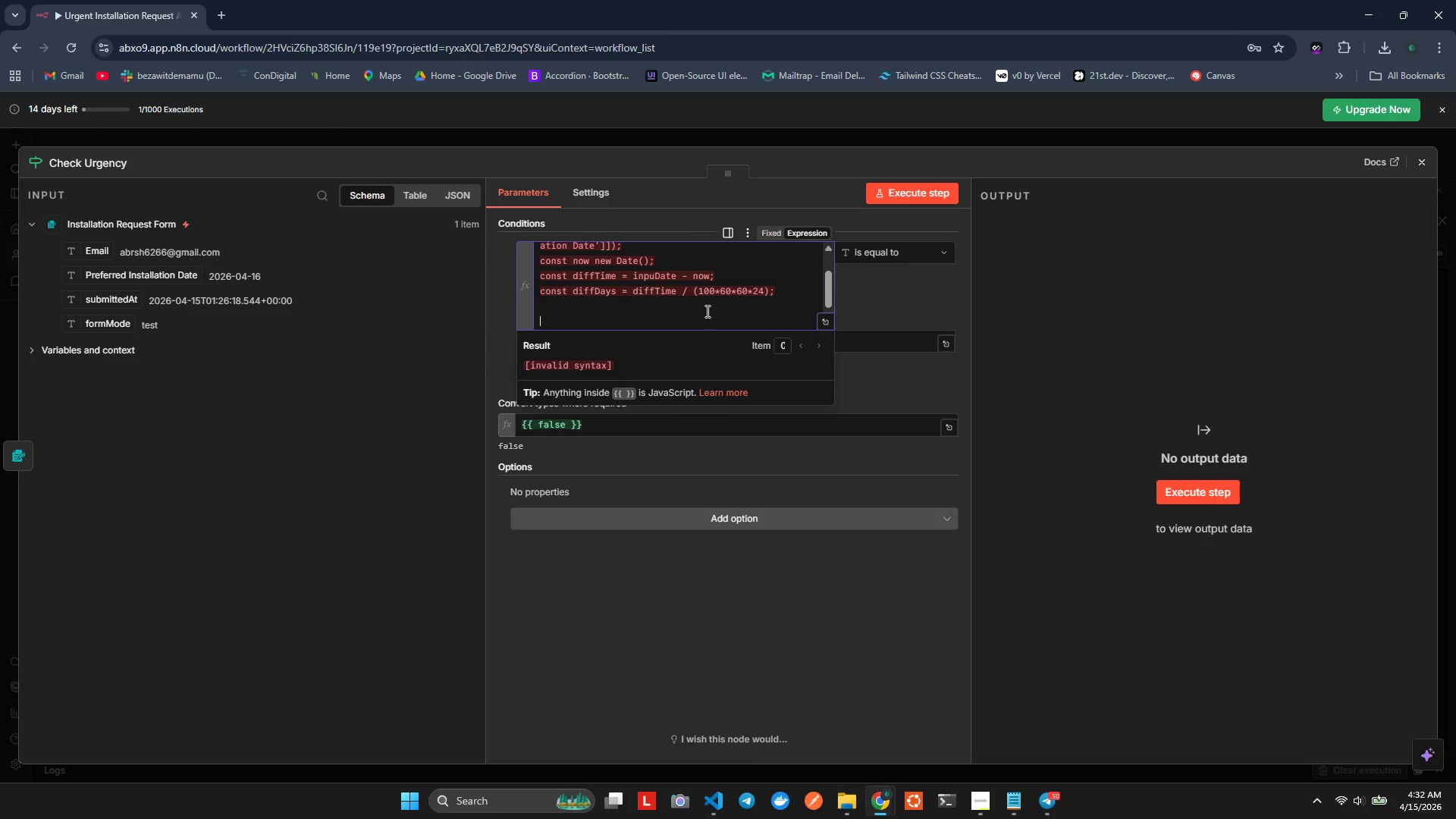 
type(retrn dfu)
 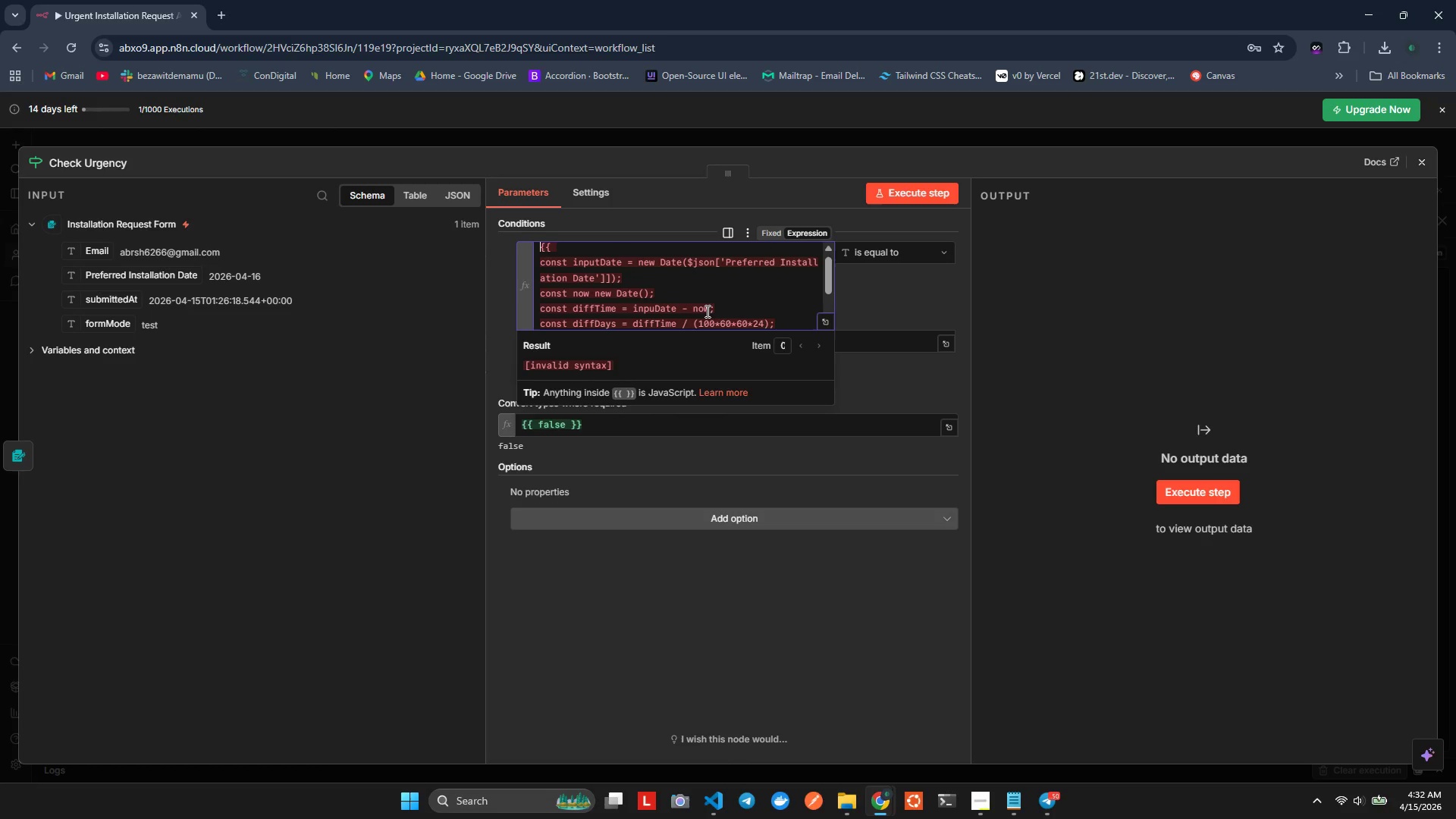 
left_click([682, 309])
 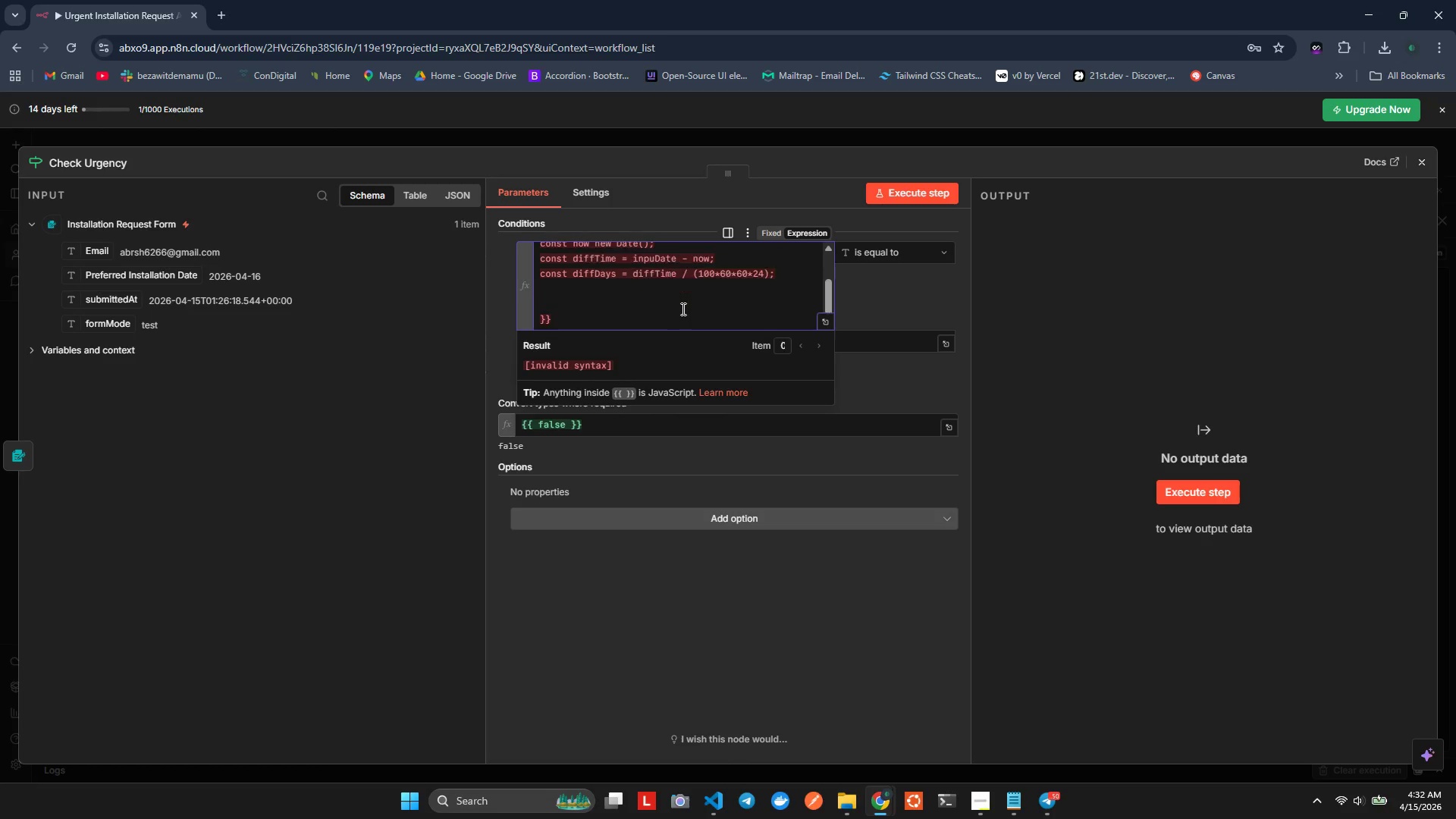 
type(retrn )
 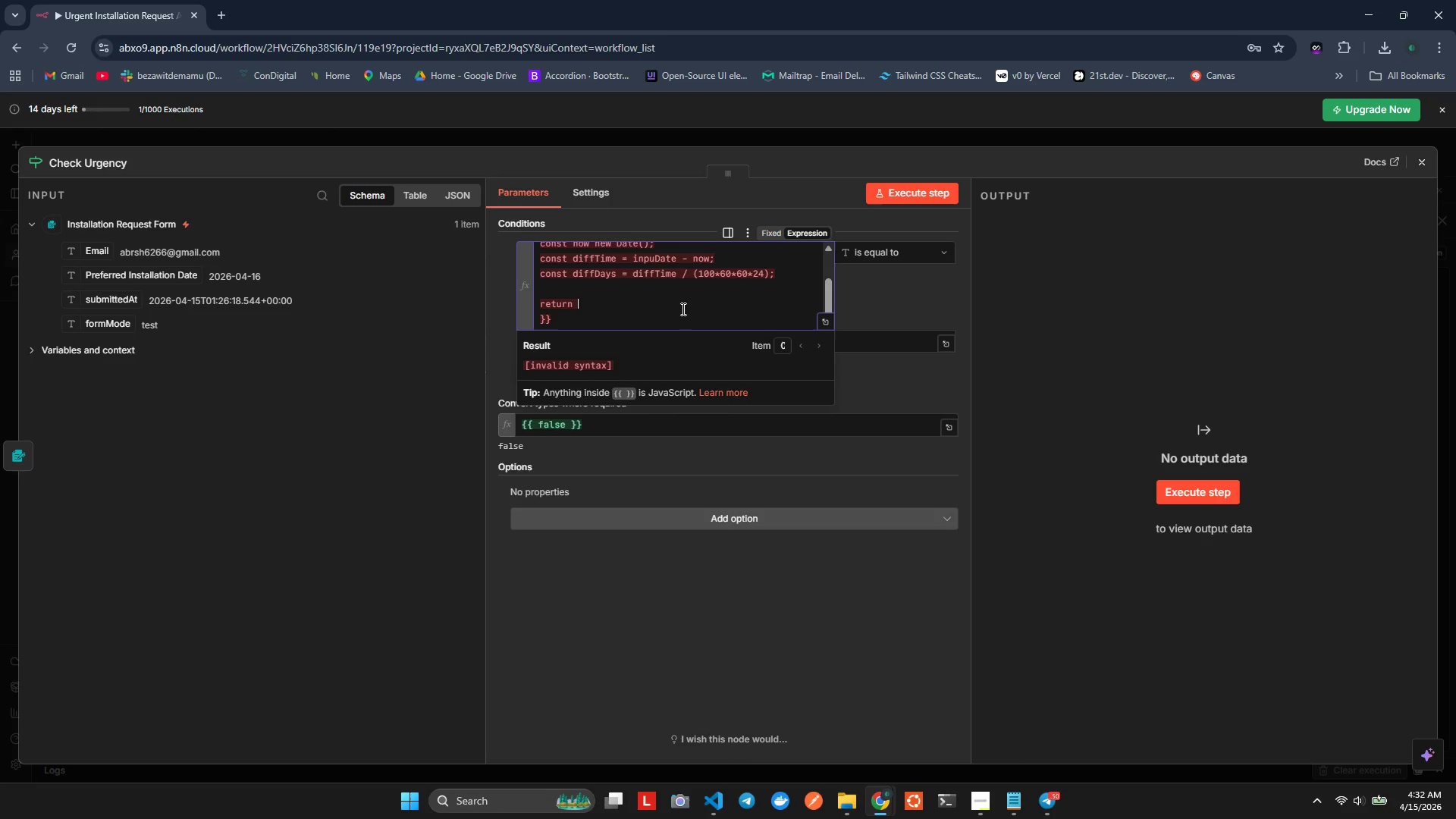 
hold_key(key=U, duration=0.41)
 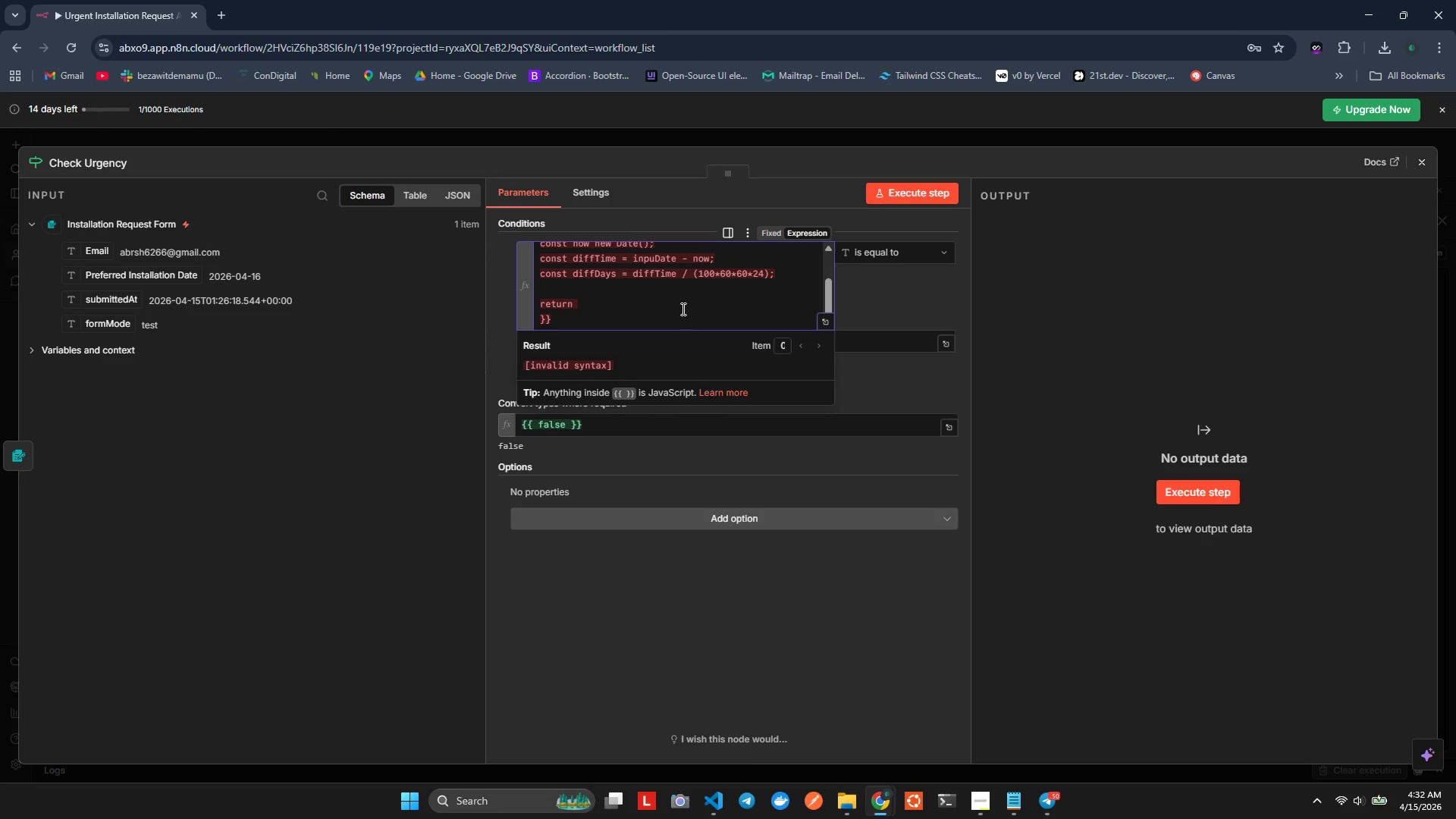 
wait(6.72)
 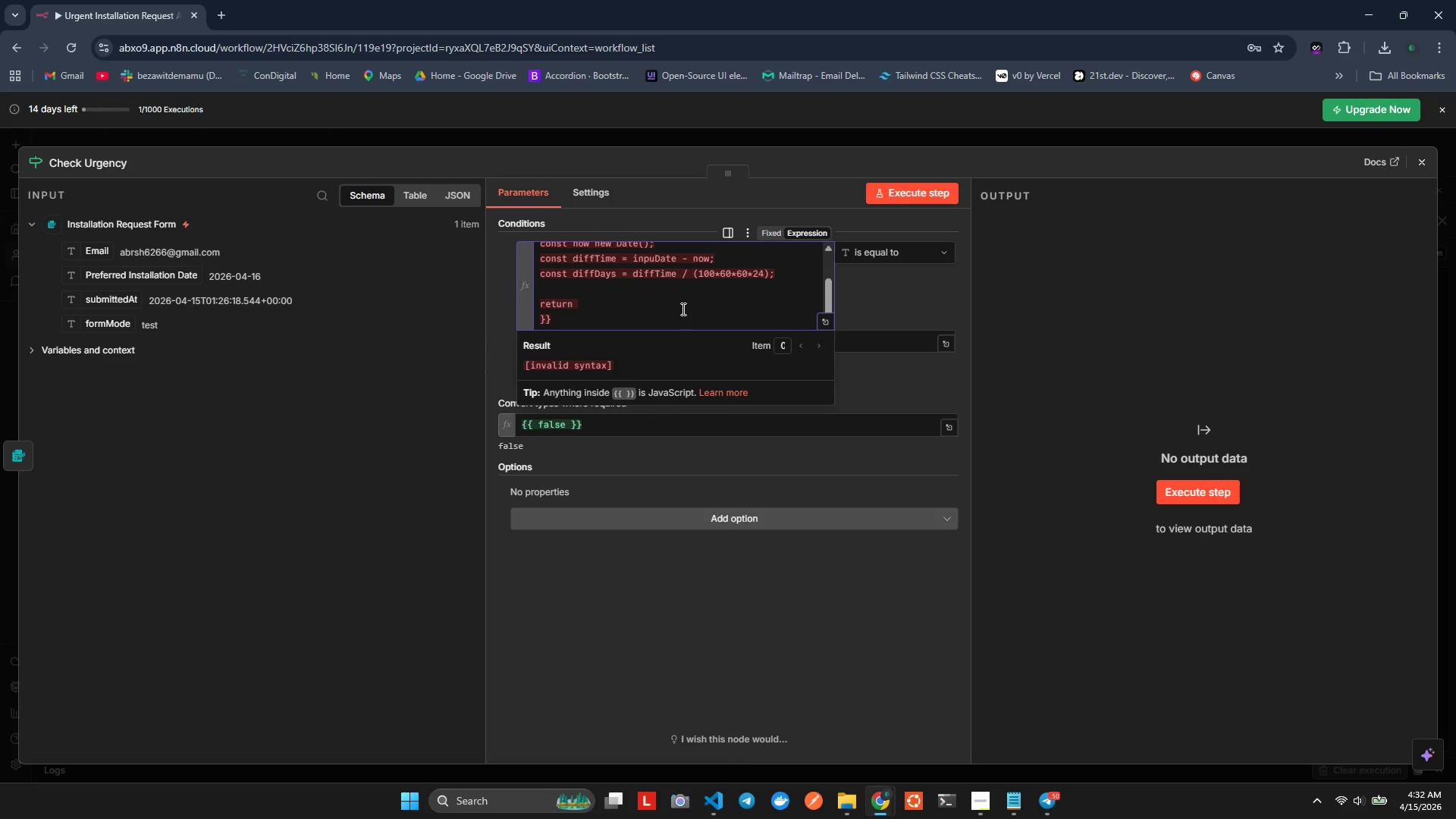 
type(dffDays <=7)
 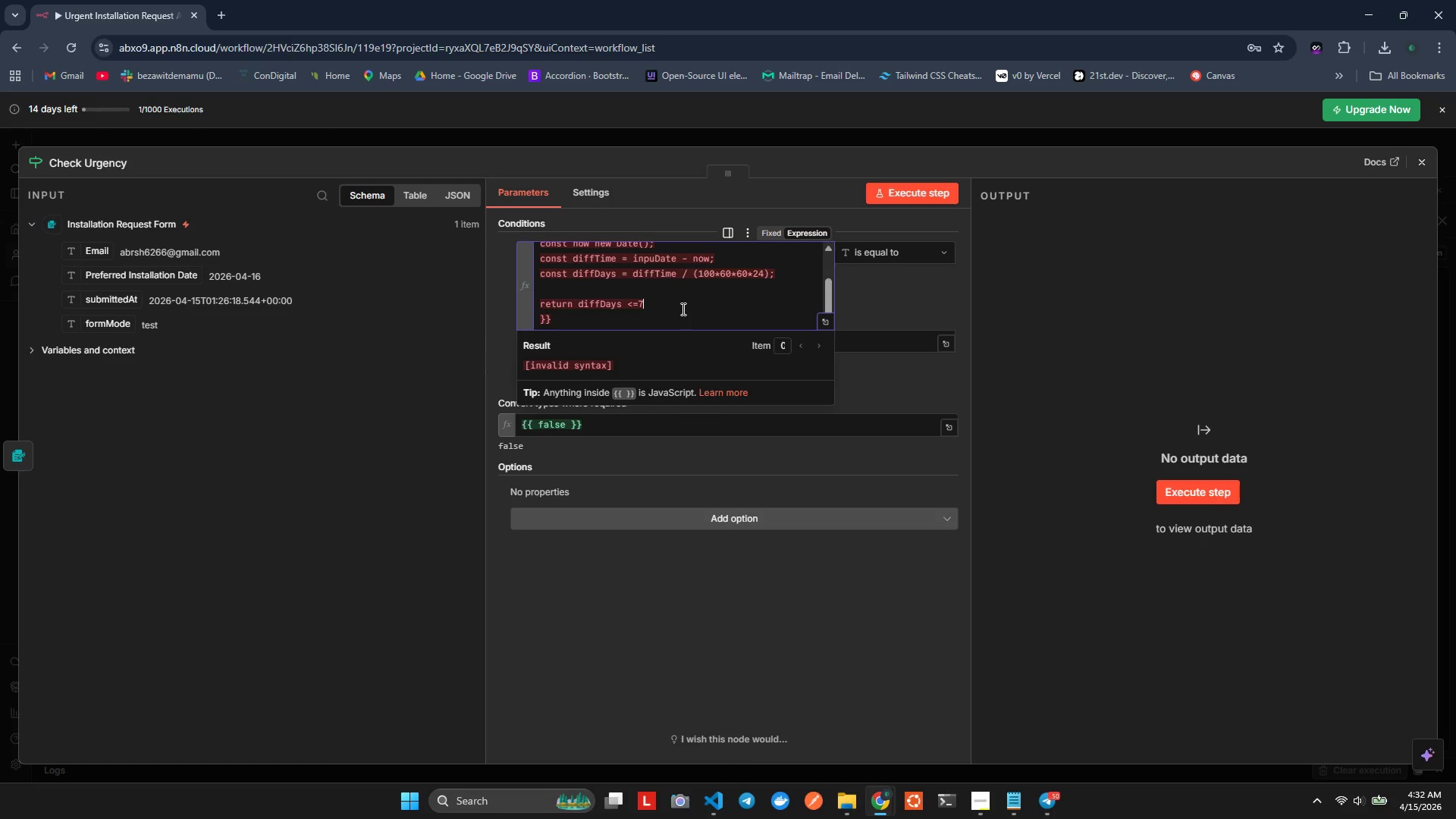 
hold_key(key=I, duration=0.33)
 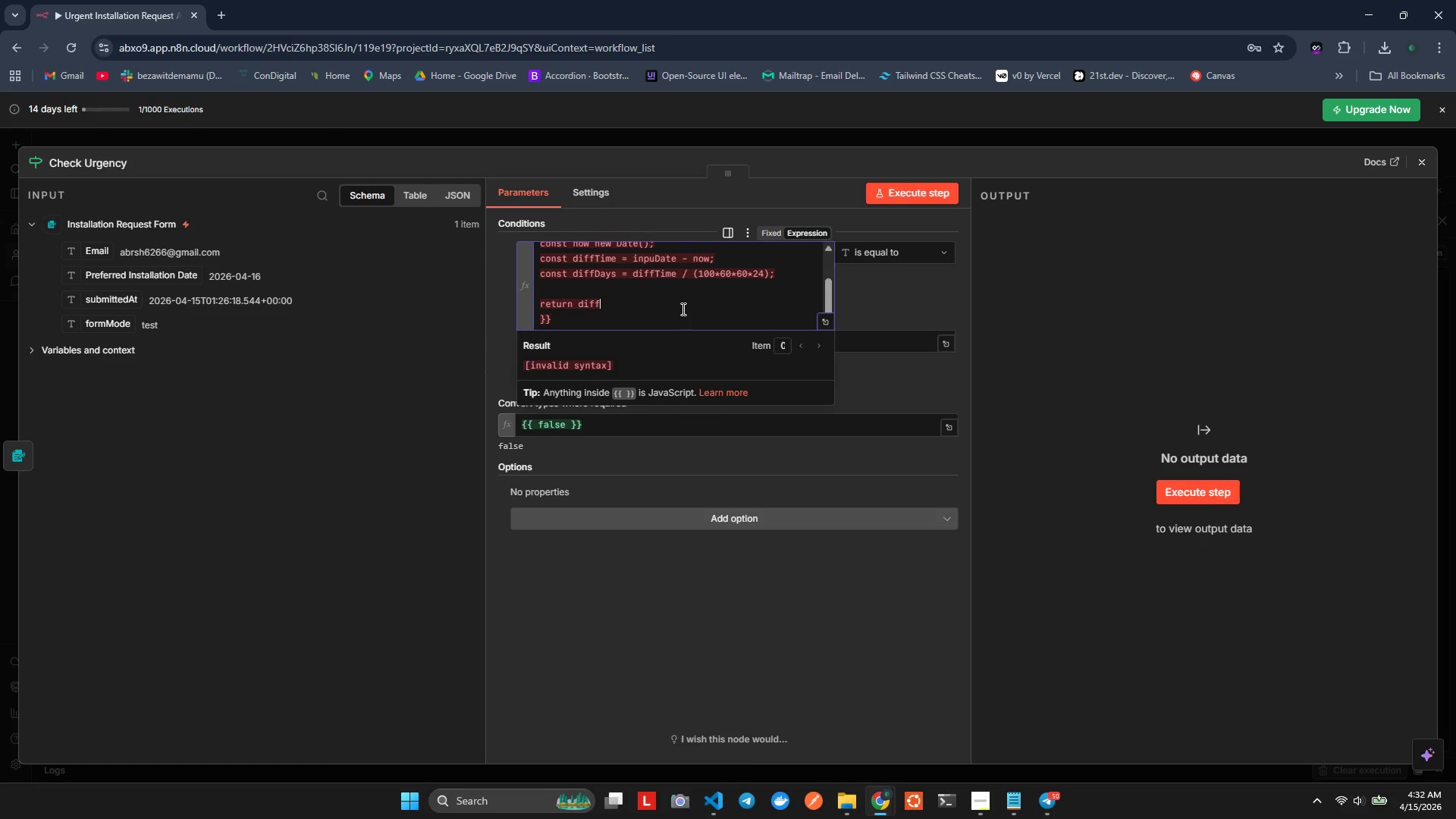 
key(ArrowLeft)
 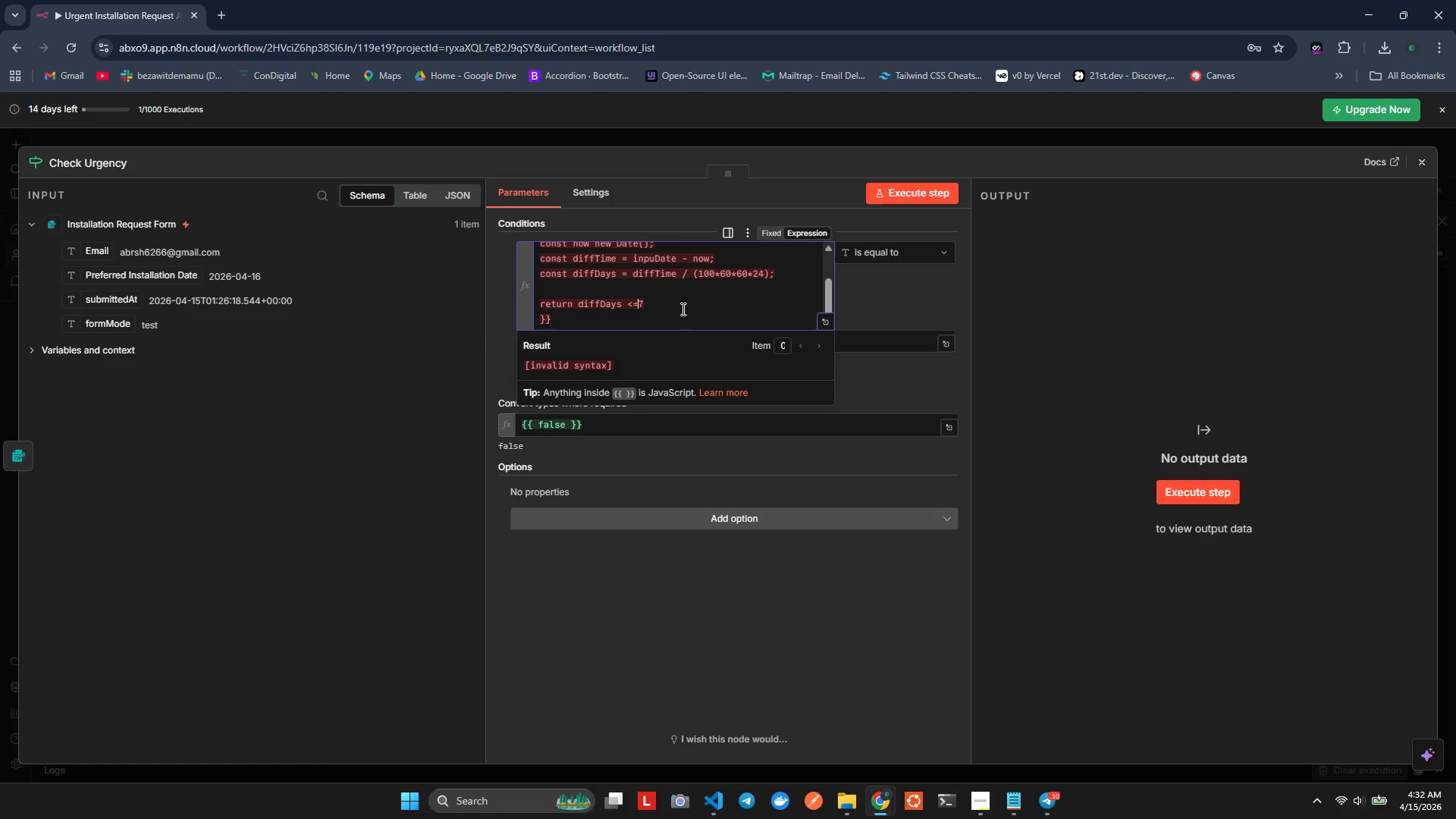 
key(Space)
 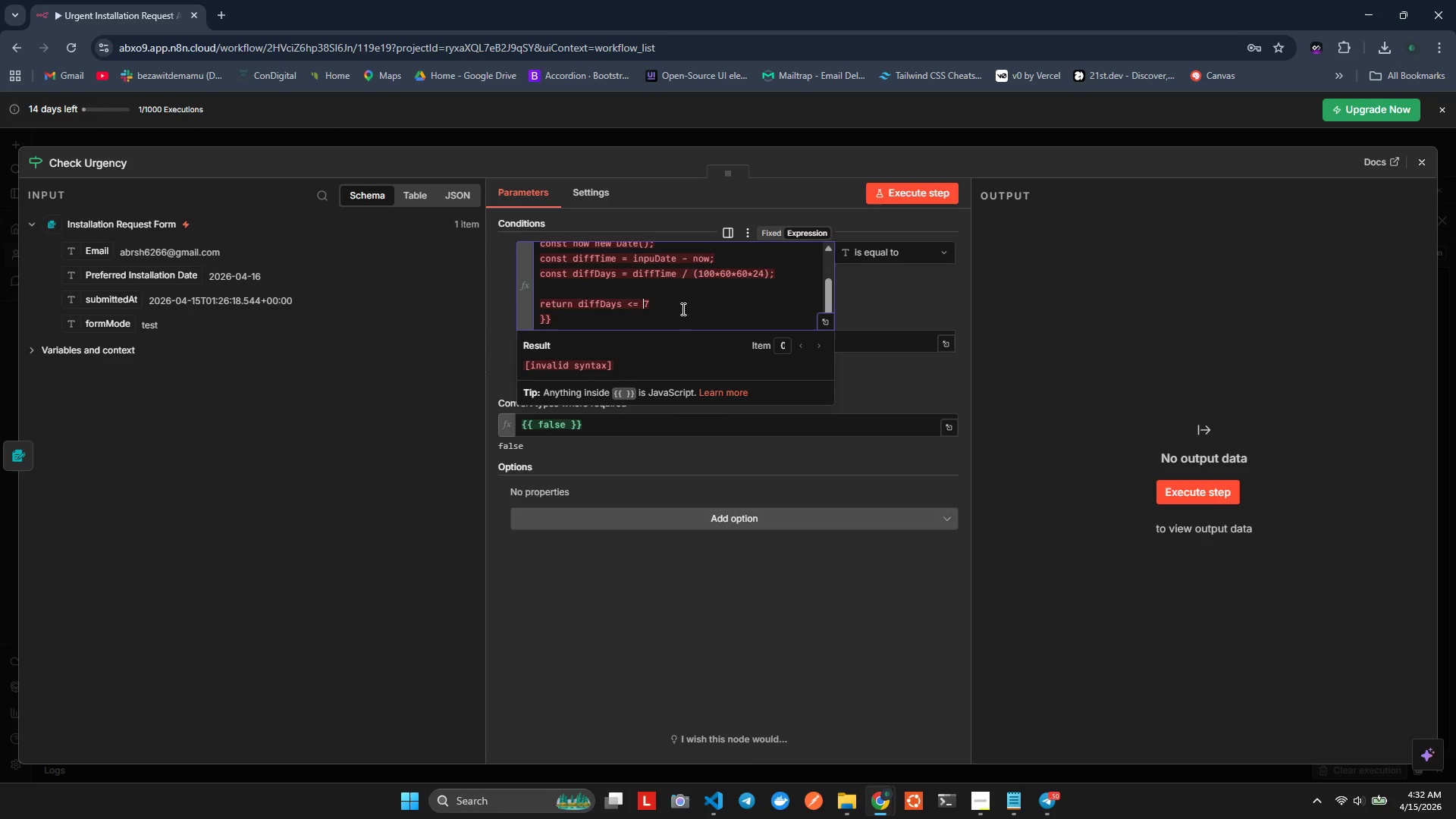 
key(Control+A)
 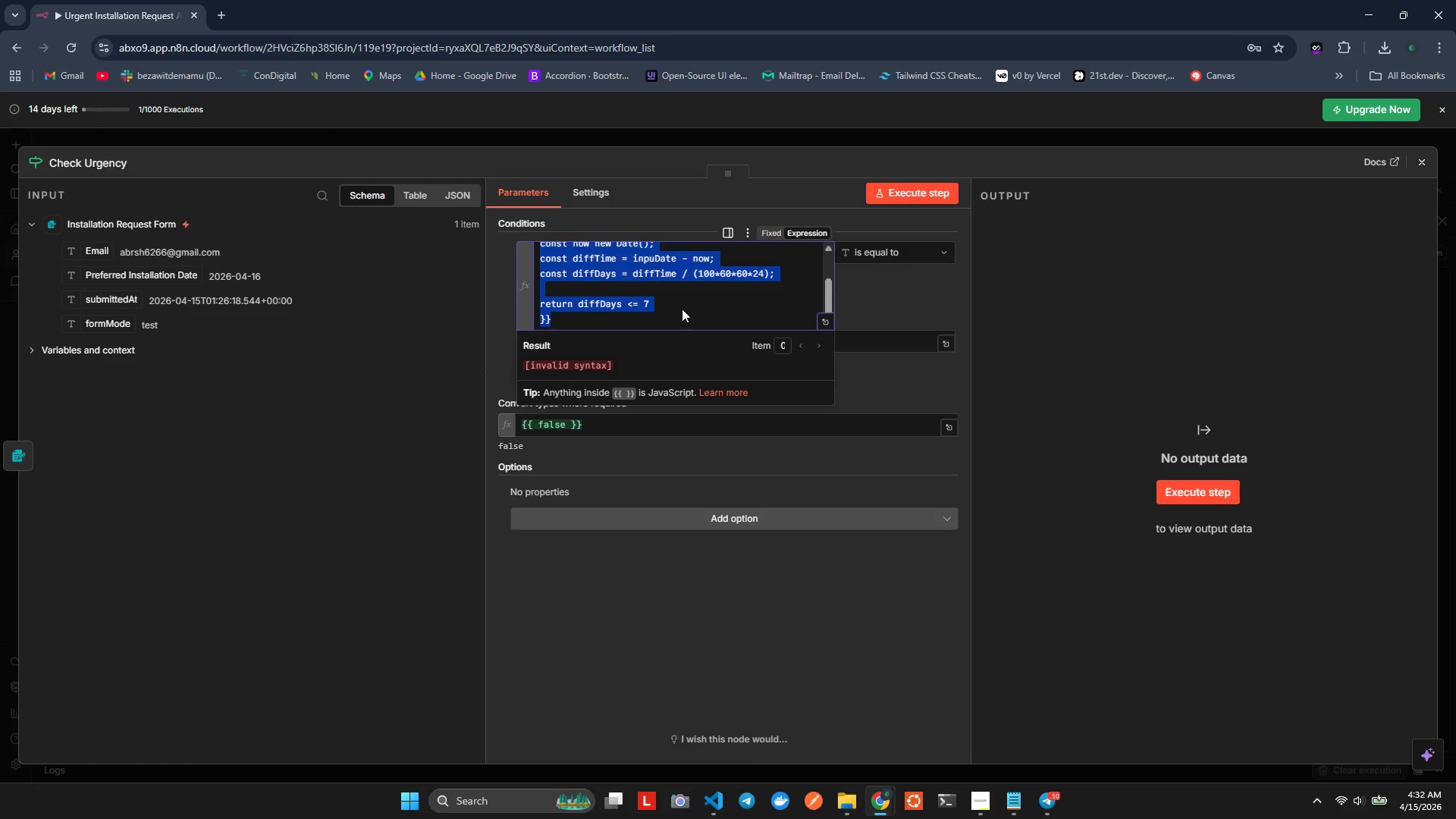 
key(Control+X)
 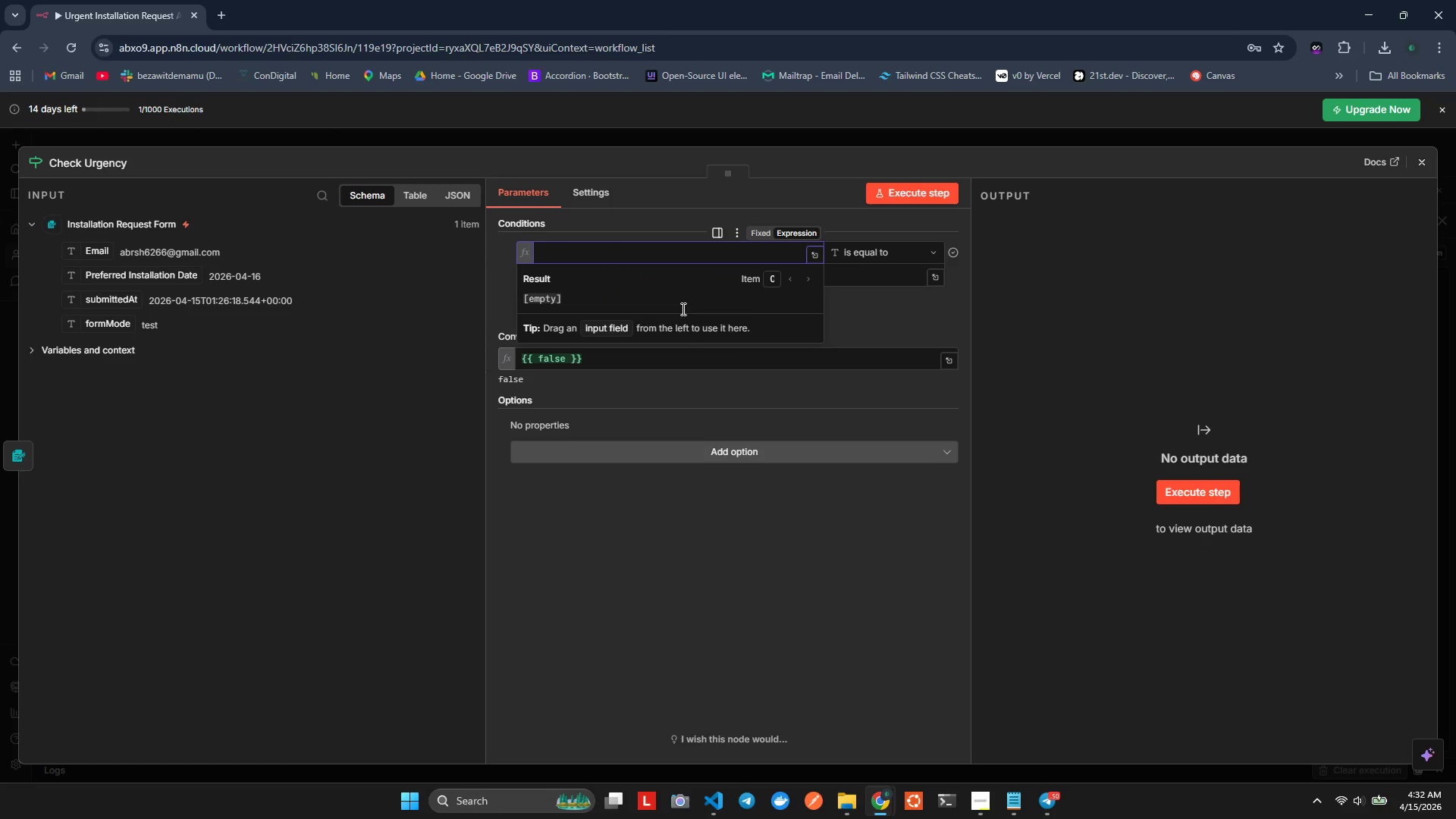 
key(Control+V)
 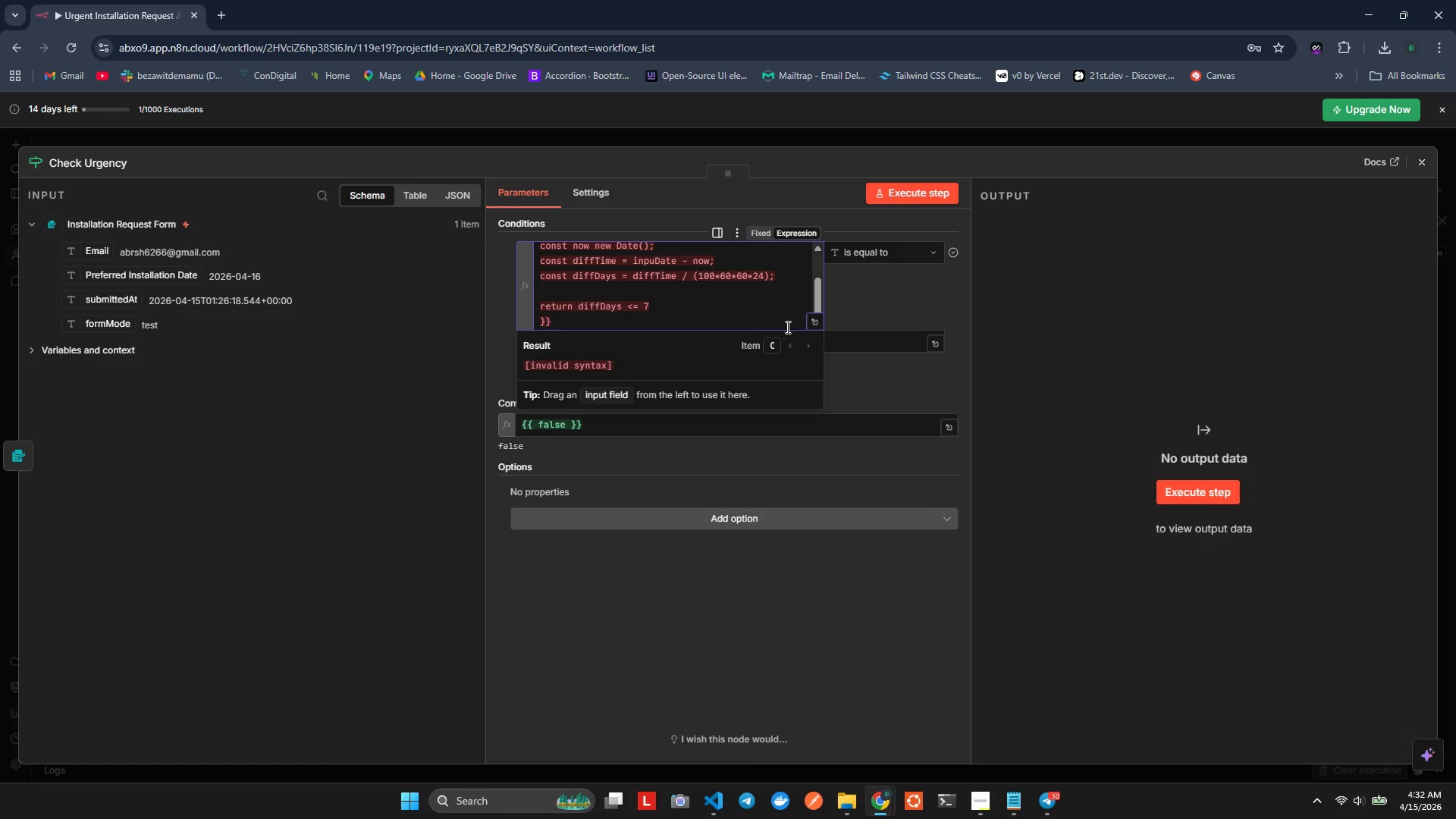 
left_click([805, 327])